 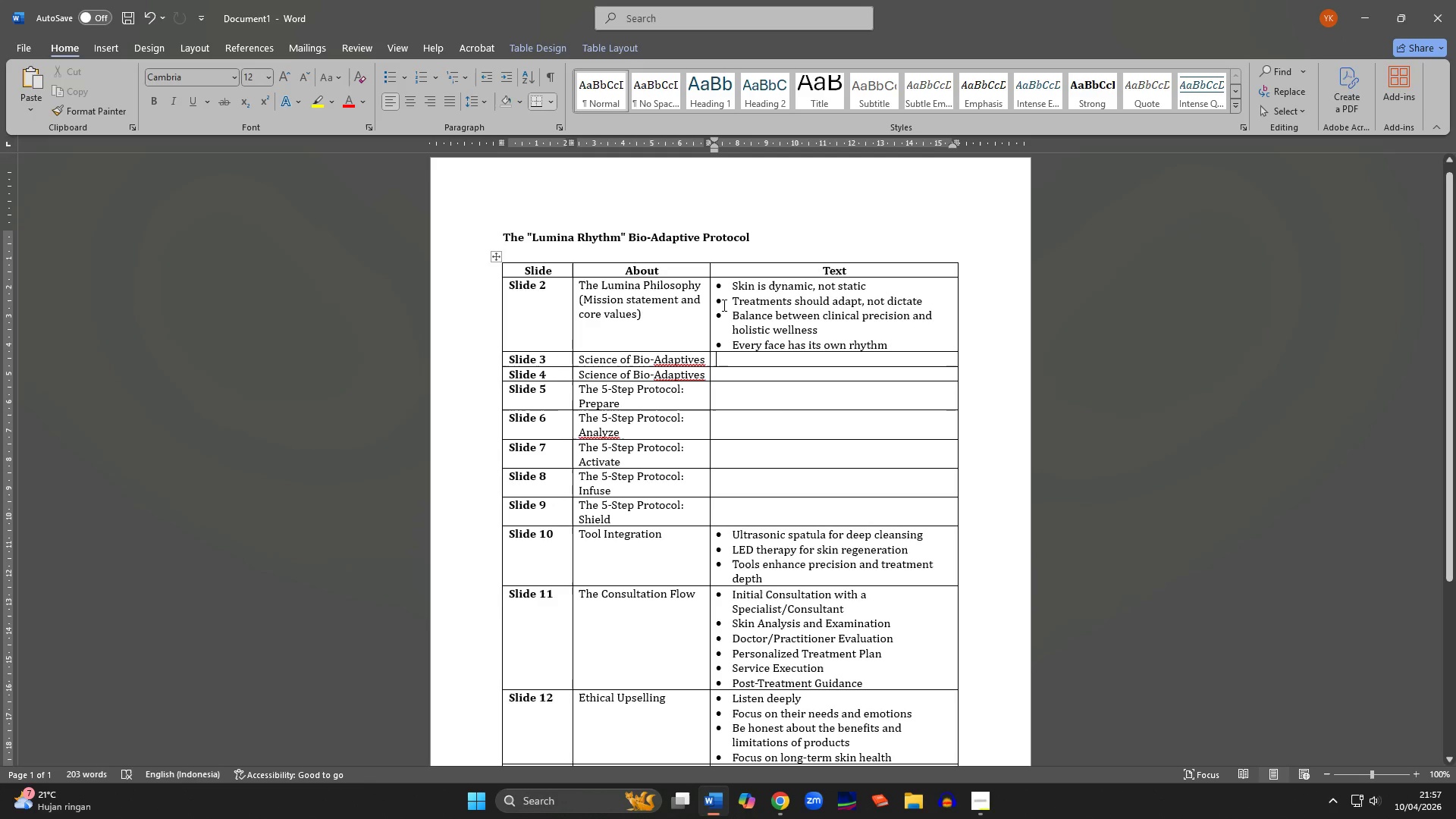 
left_click_drag(start_coordinate=[735, 290], to_coordinate=[923, 298])
 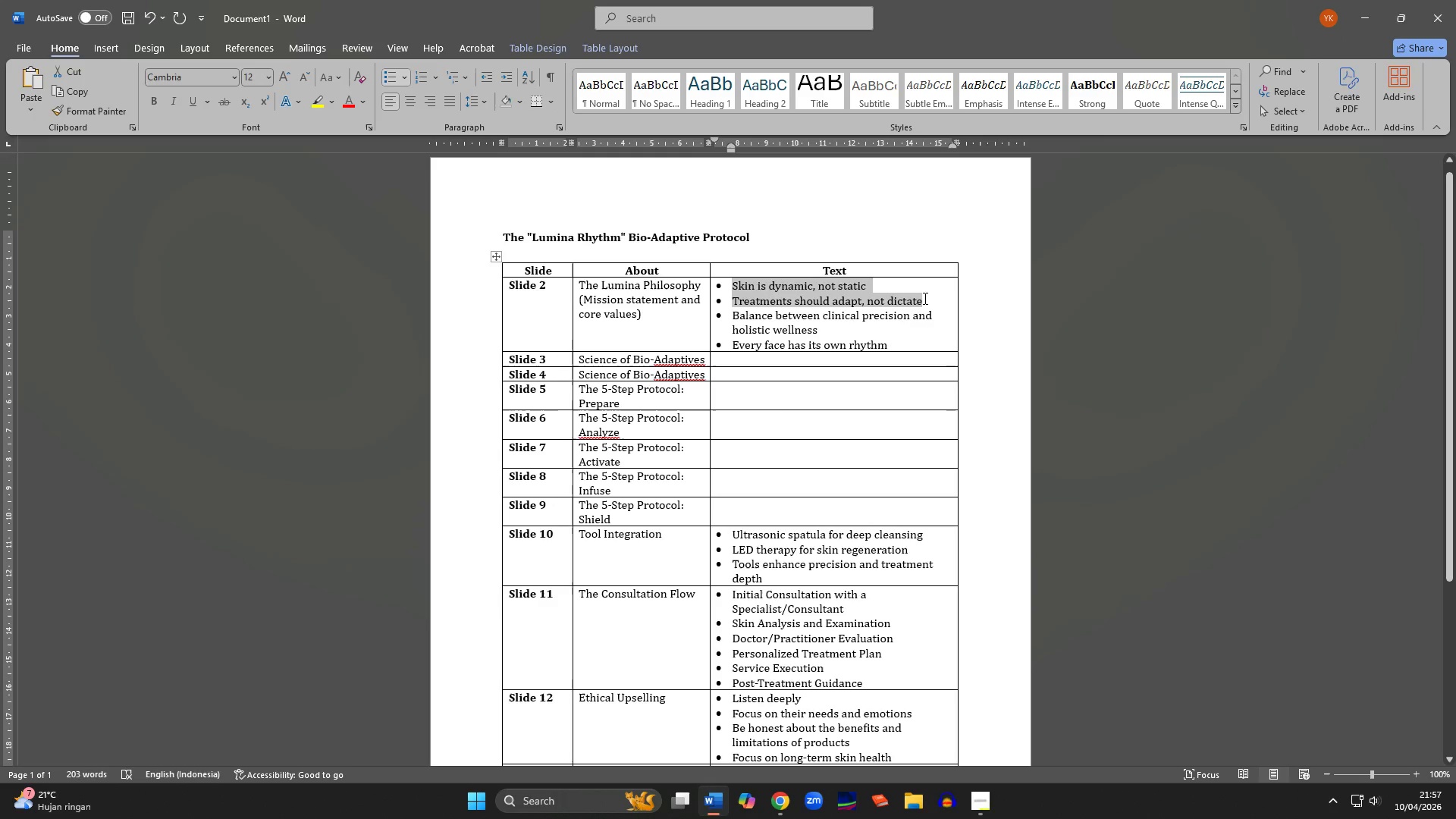 
key(Control+C)
 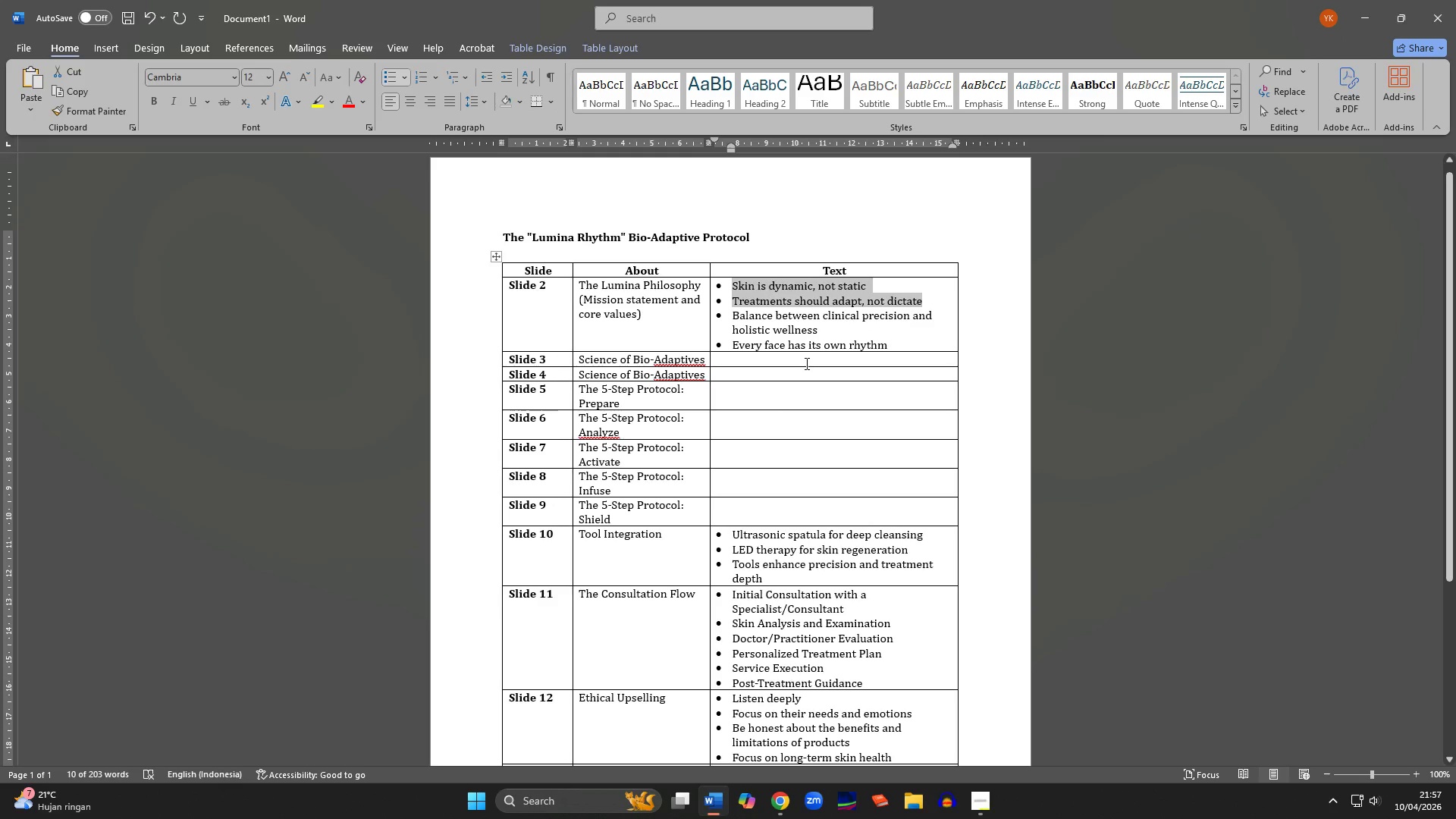 
left_click([805, 363])
 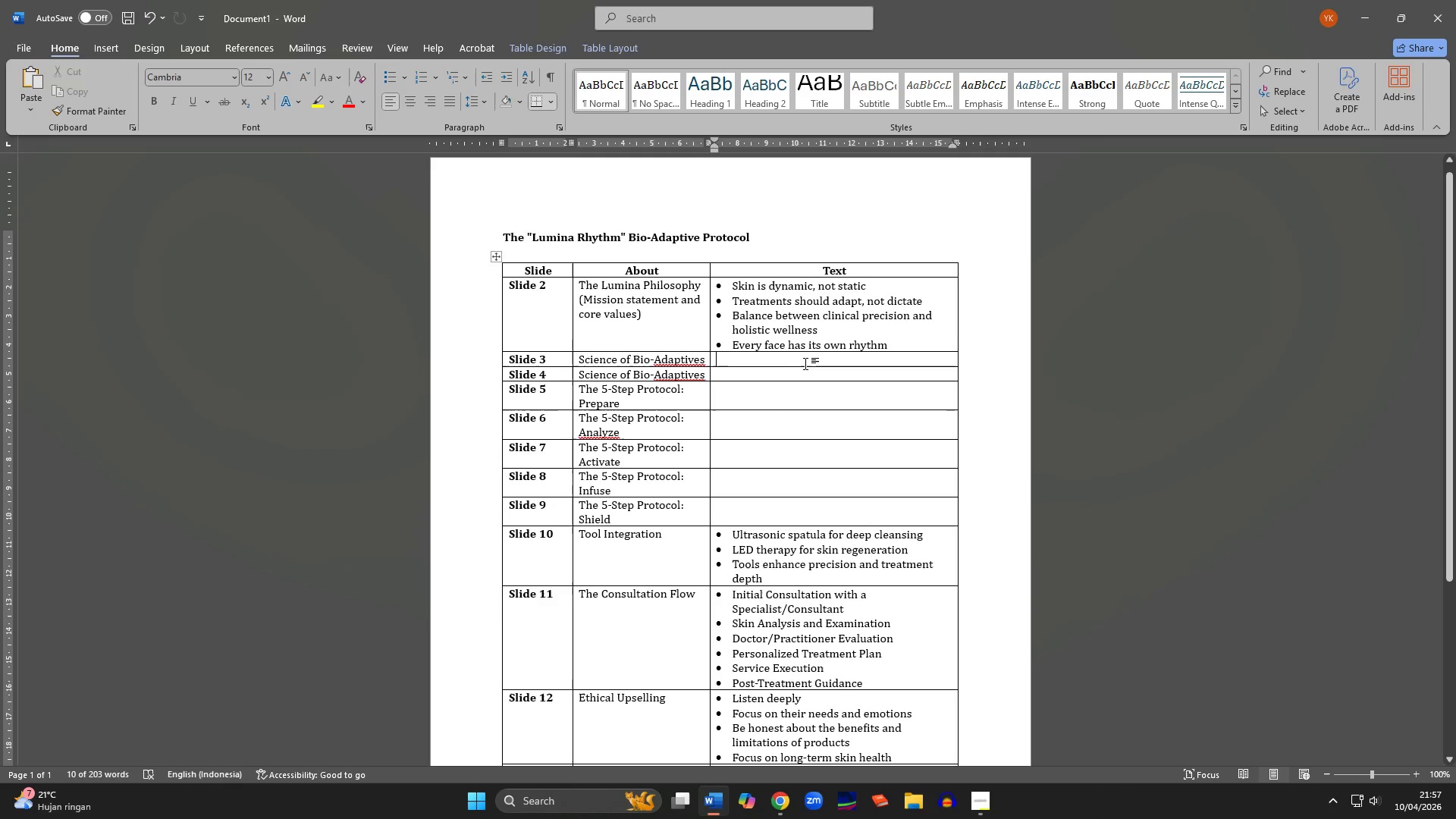 
key(Control+ControlLeft)
 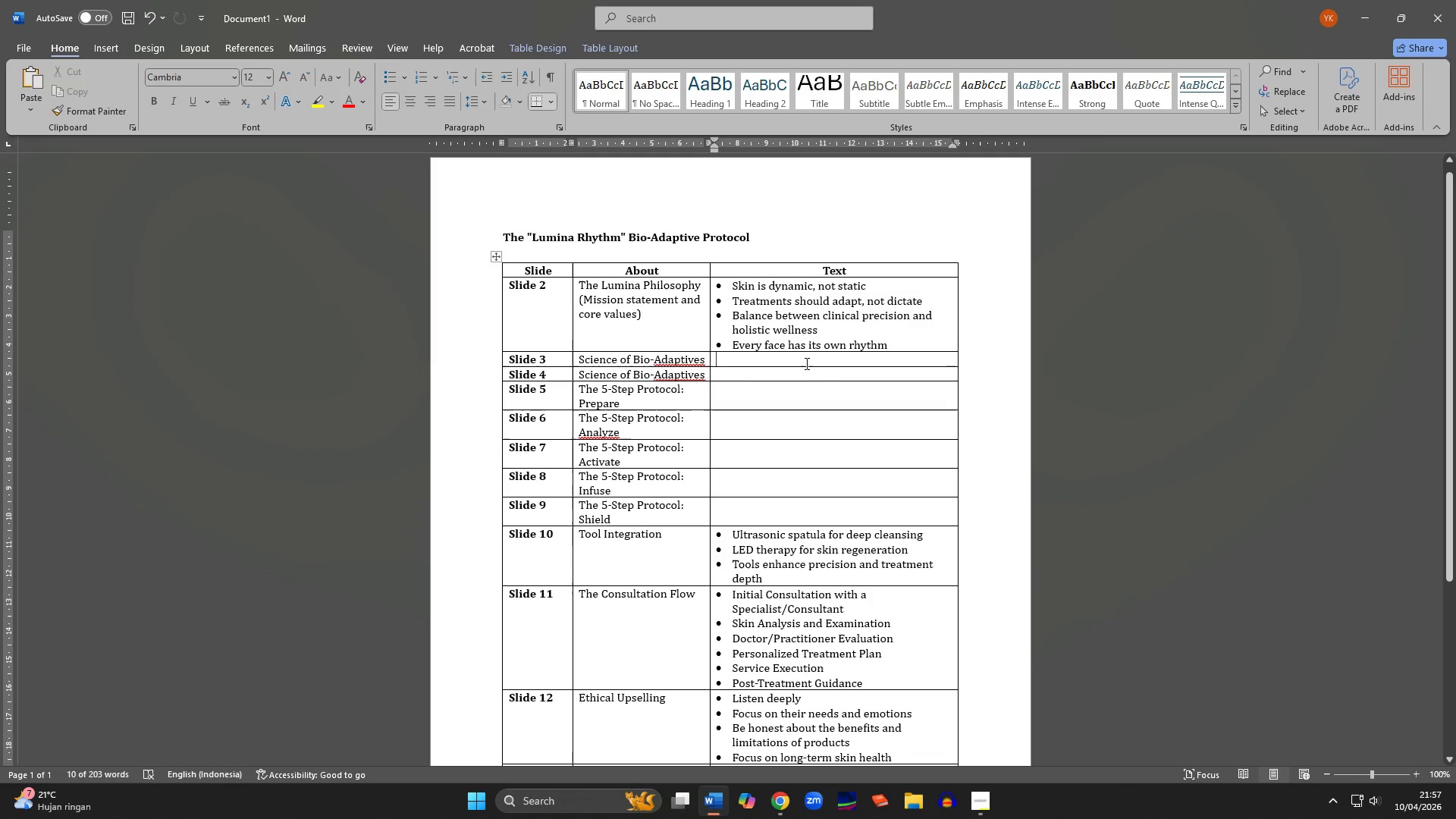 
key(Control+V)
 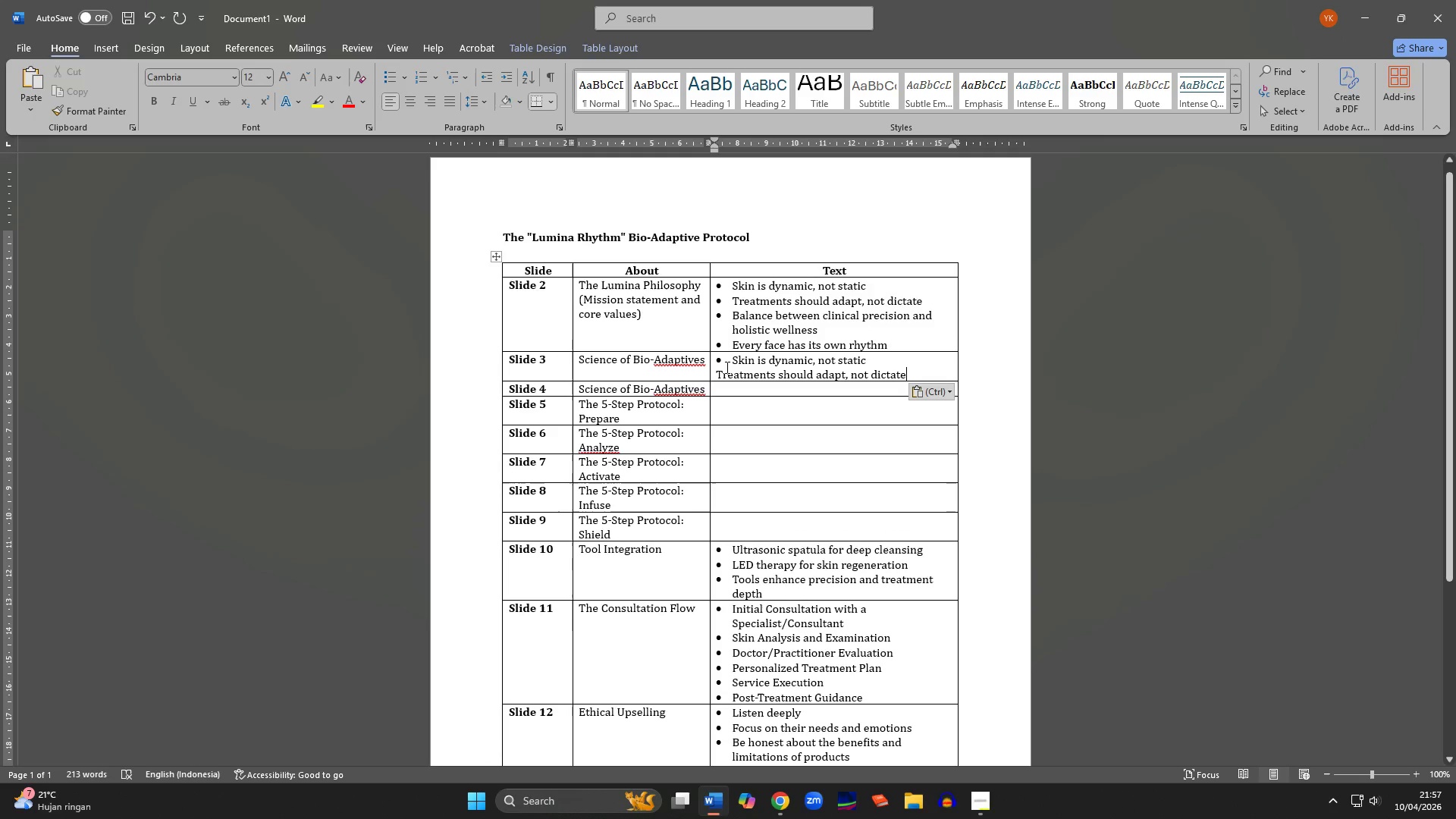 
left_click([717, 368])
 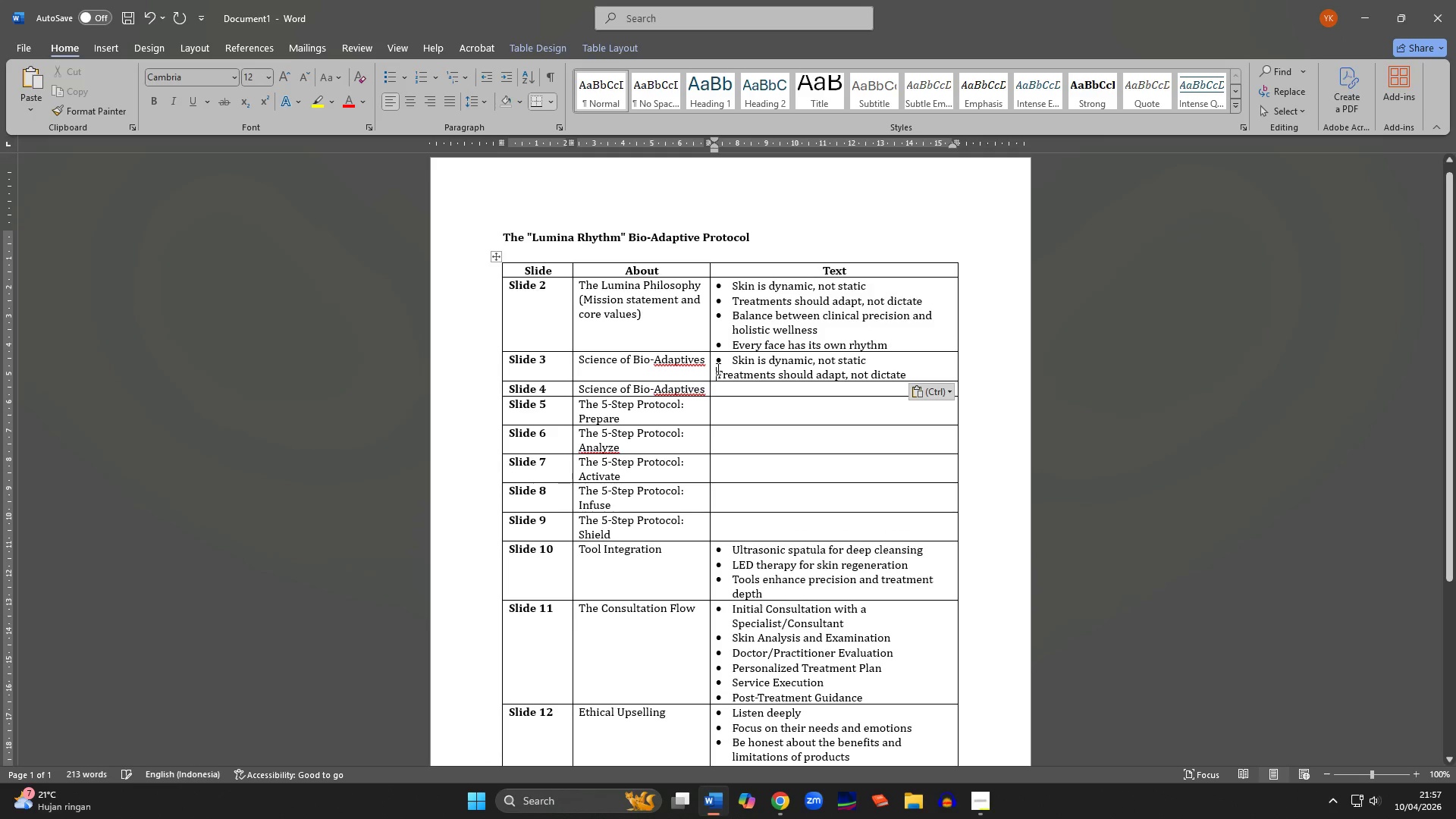 
left_click([717, 369])
 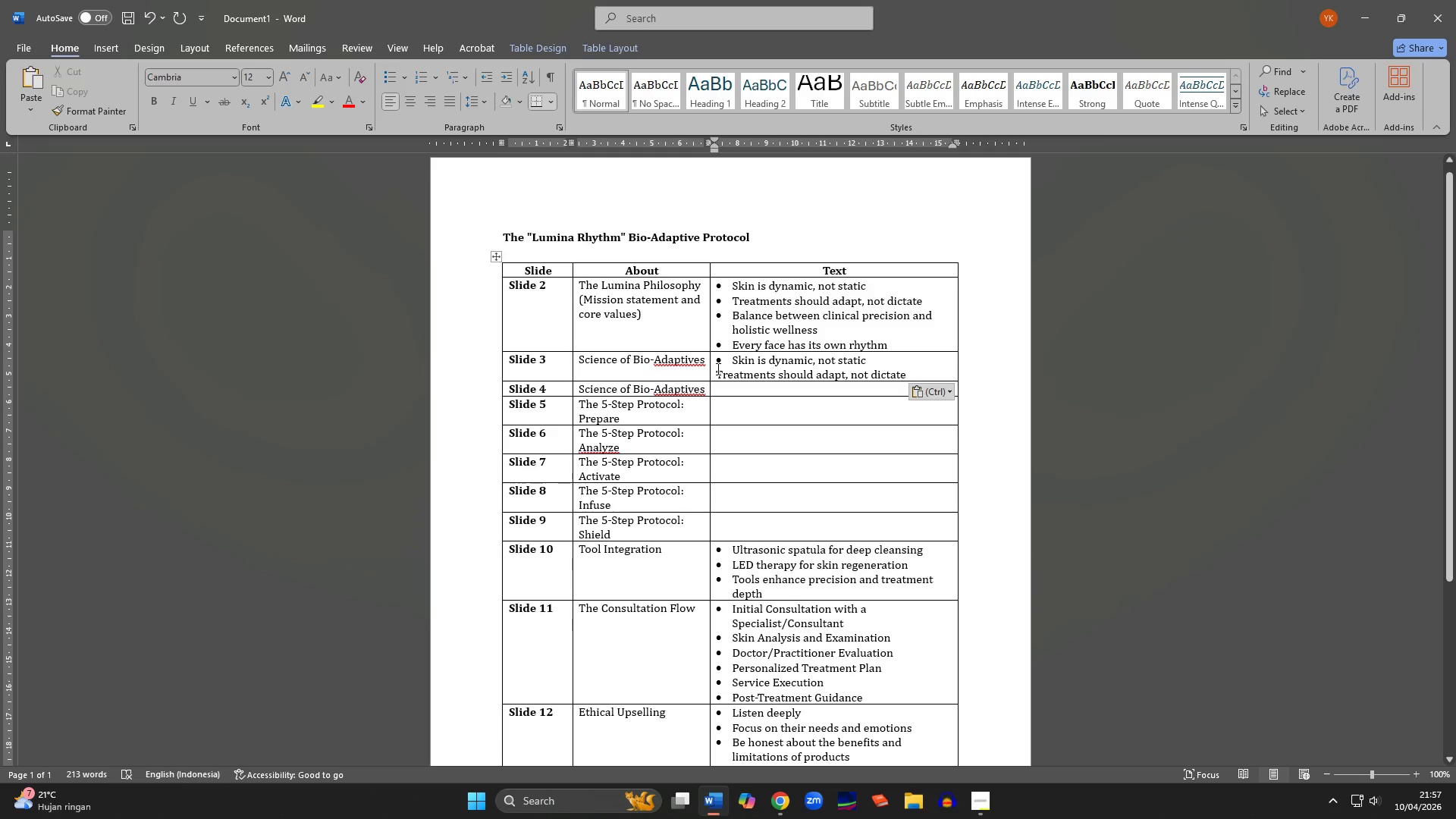 
hold_key(key=ArrowRight, duration=1.5)
 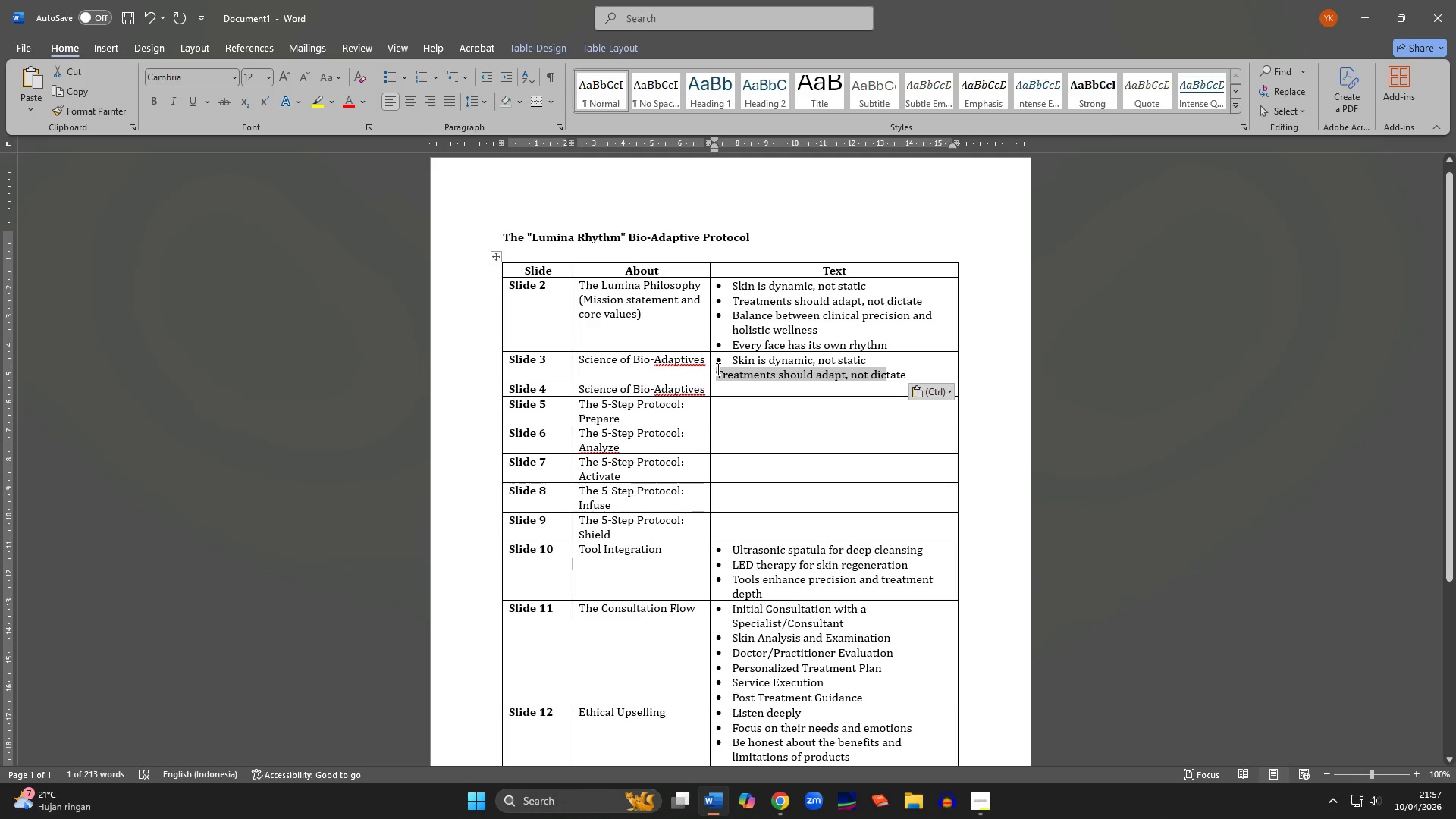 
key(Shift+ArrowRight)
 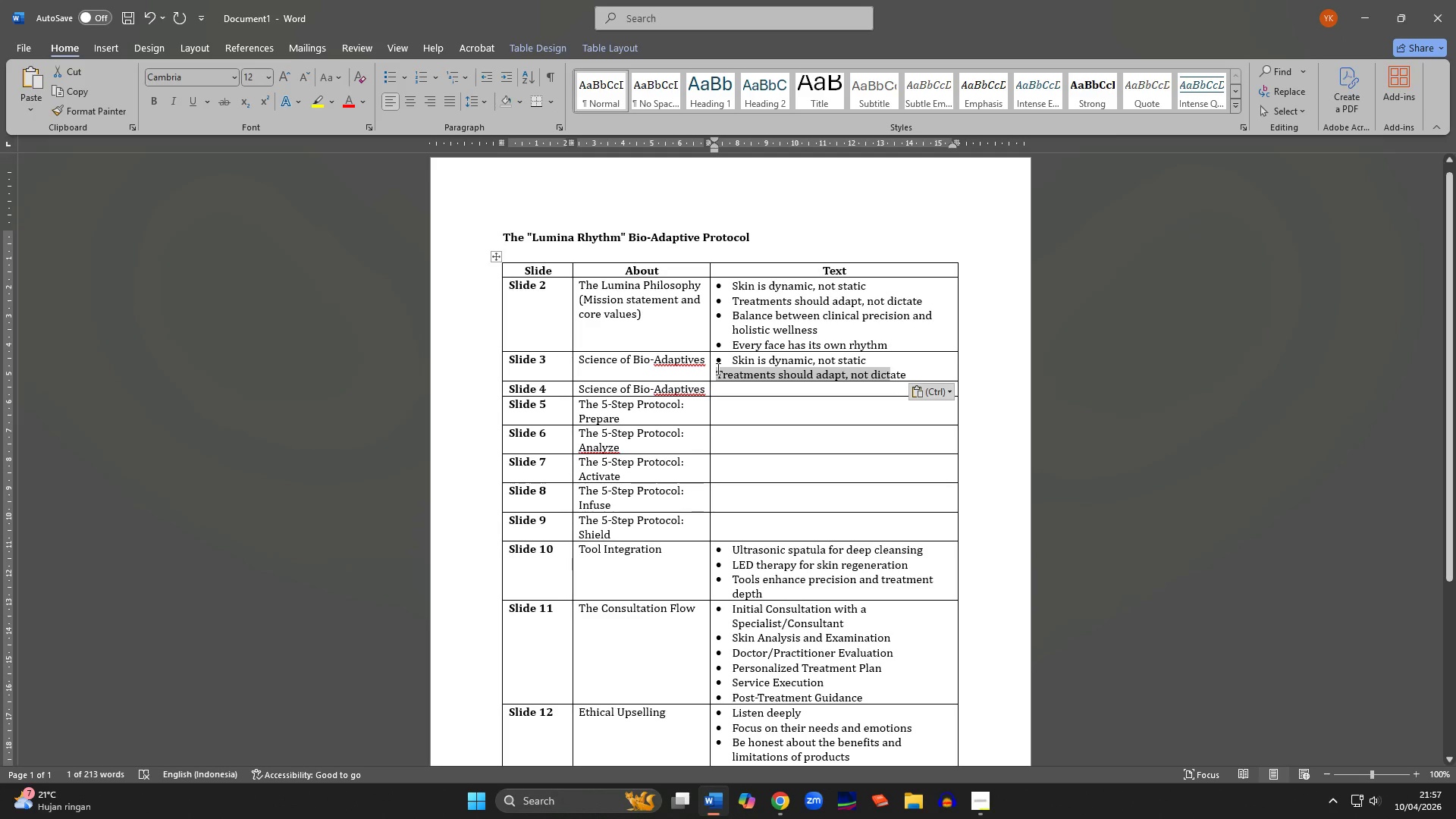 
key(Shift+ArrowRight)
 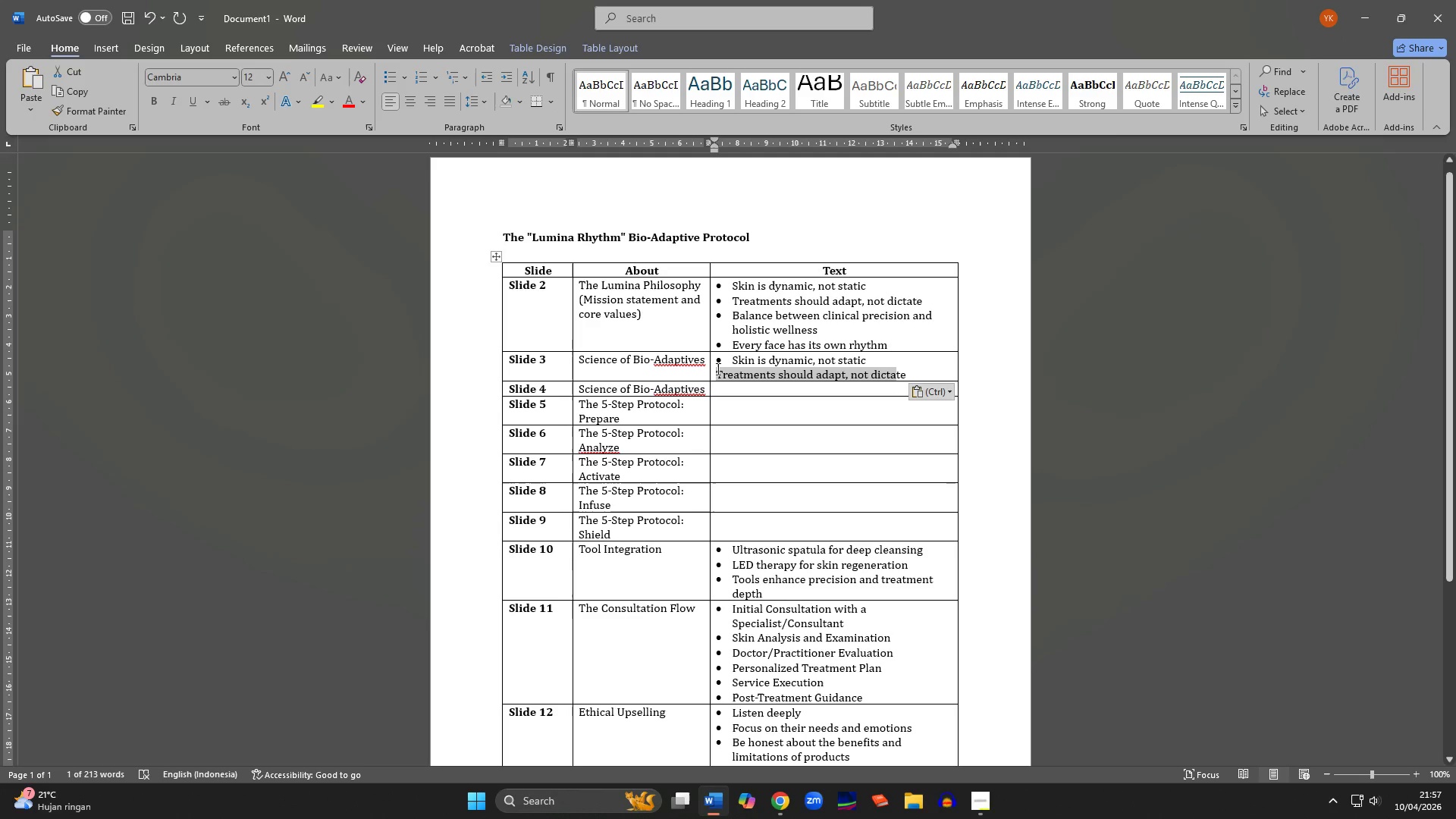 
key(Shift+ArrowRight)
 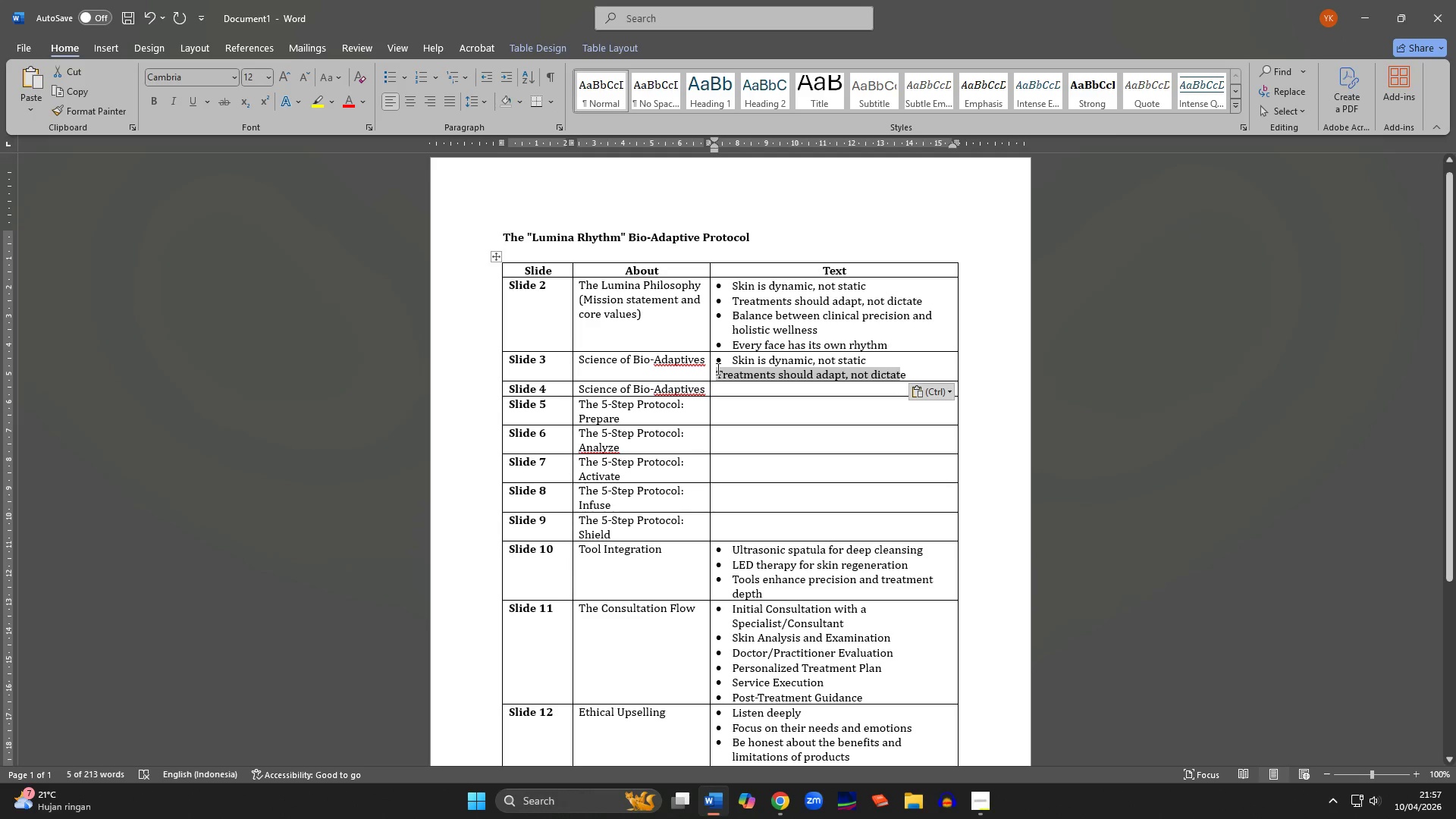 
key(Shift+ArrowRight)
 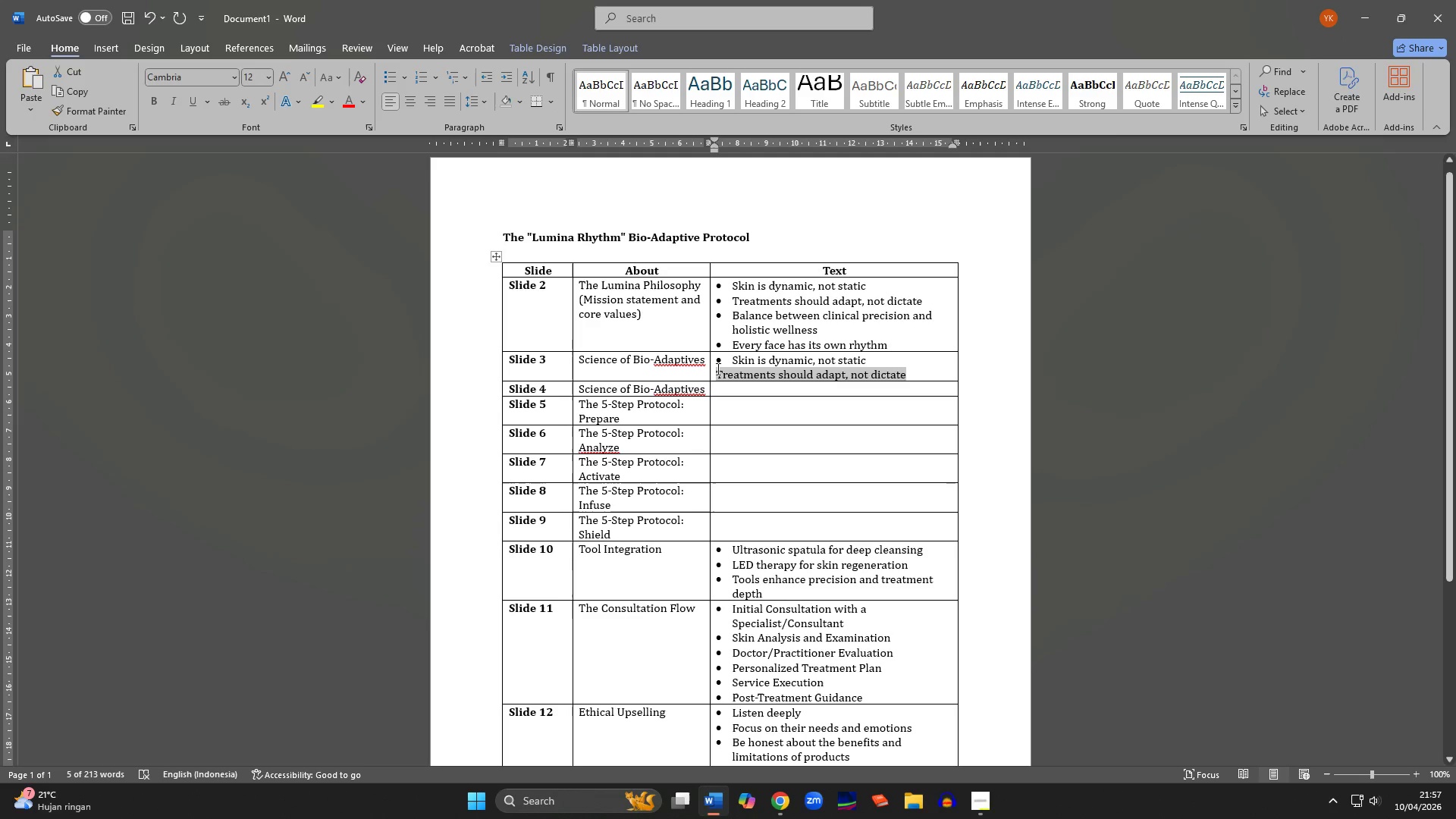 
key(Backspace)
 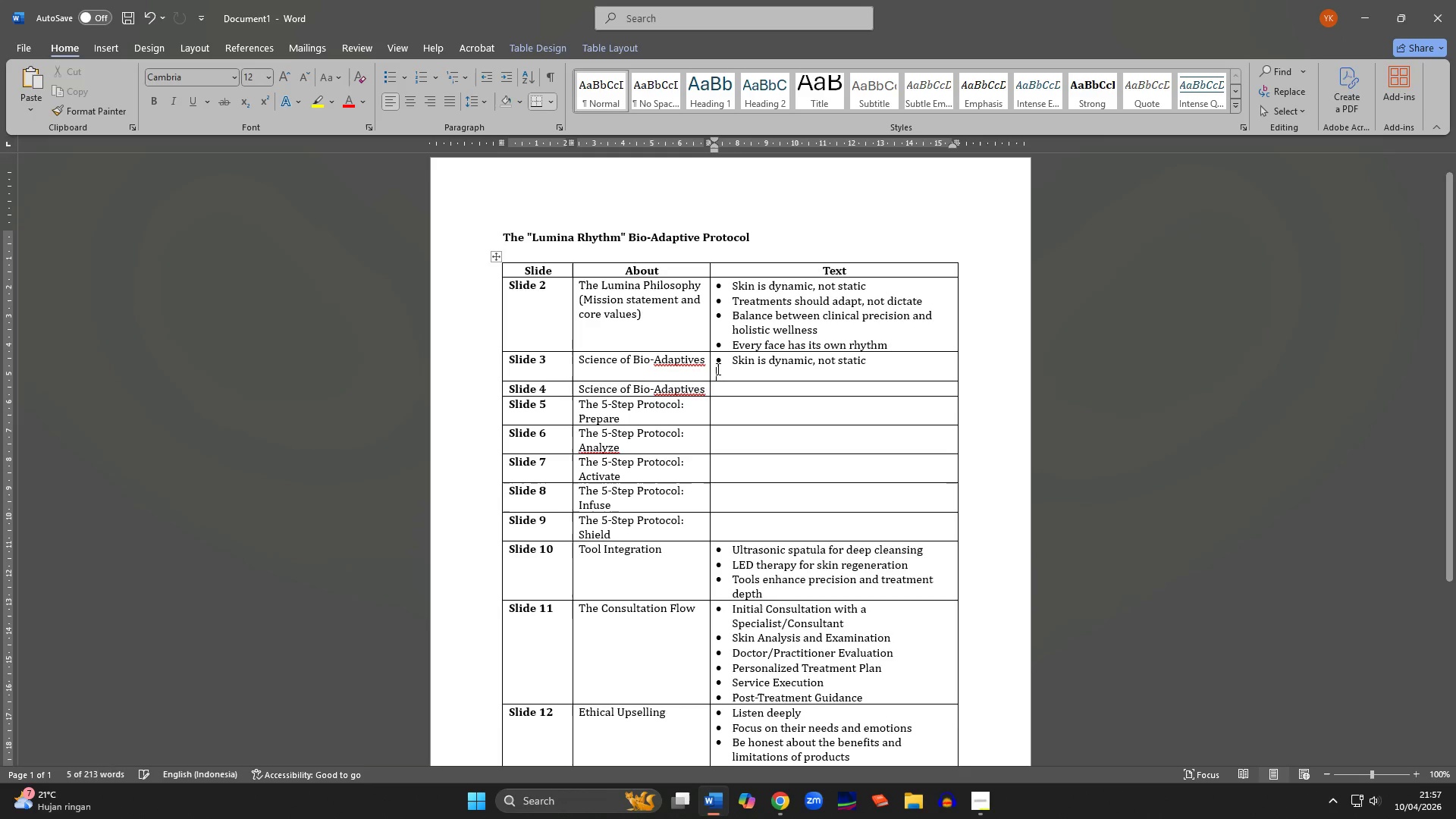 
key(Backspace)
 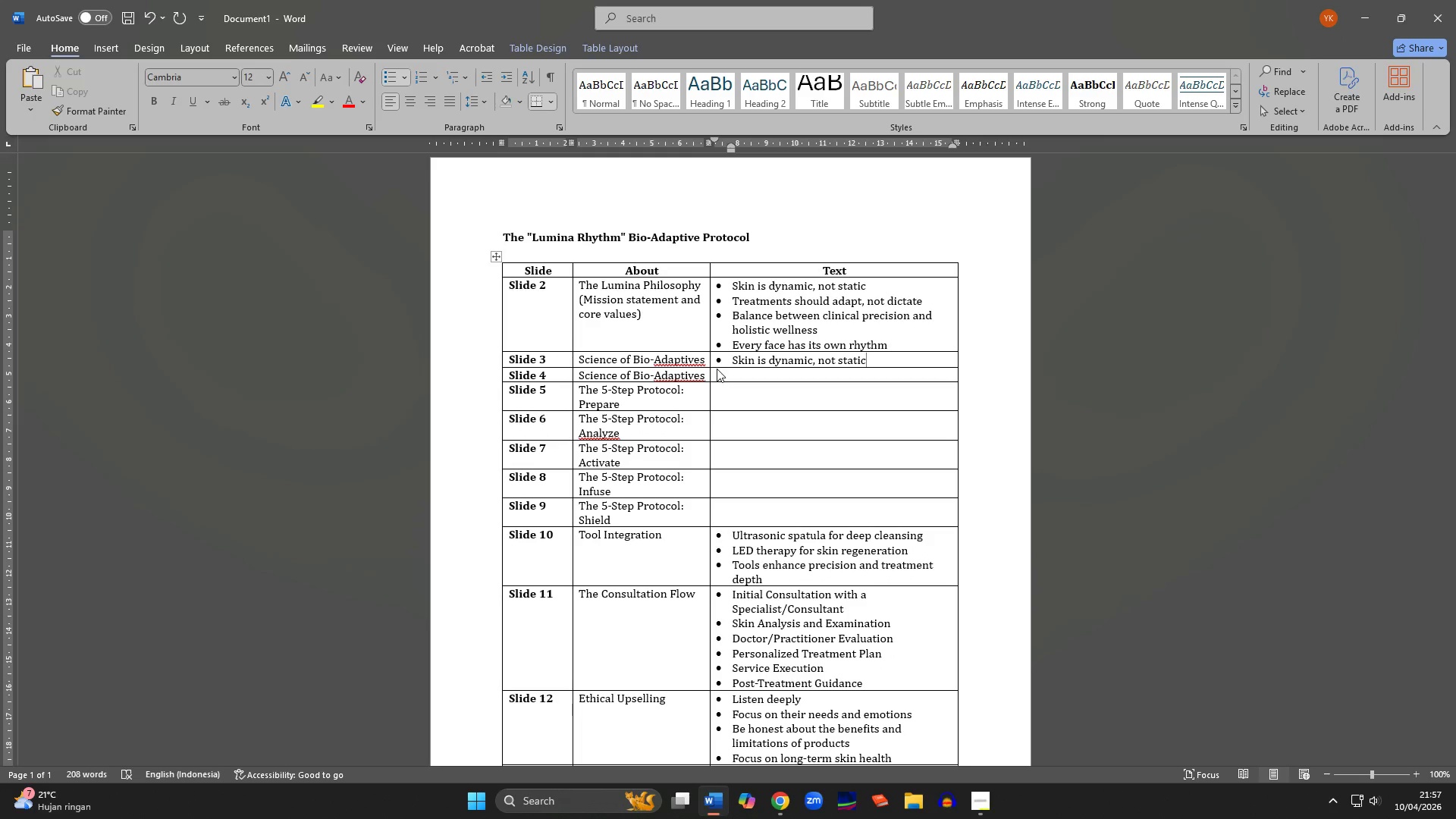 
hold_key(key=ArrowLeft, duration=1.22)
 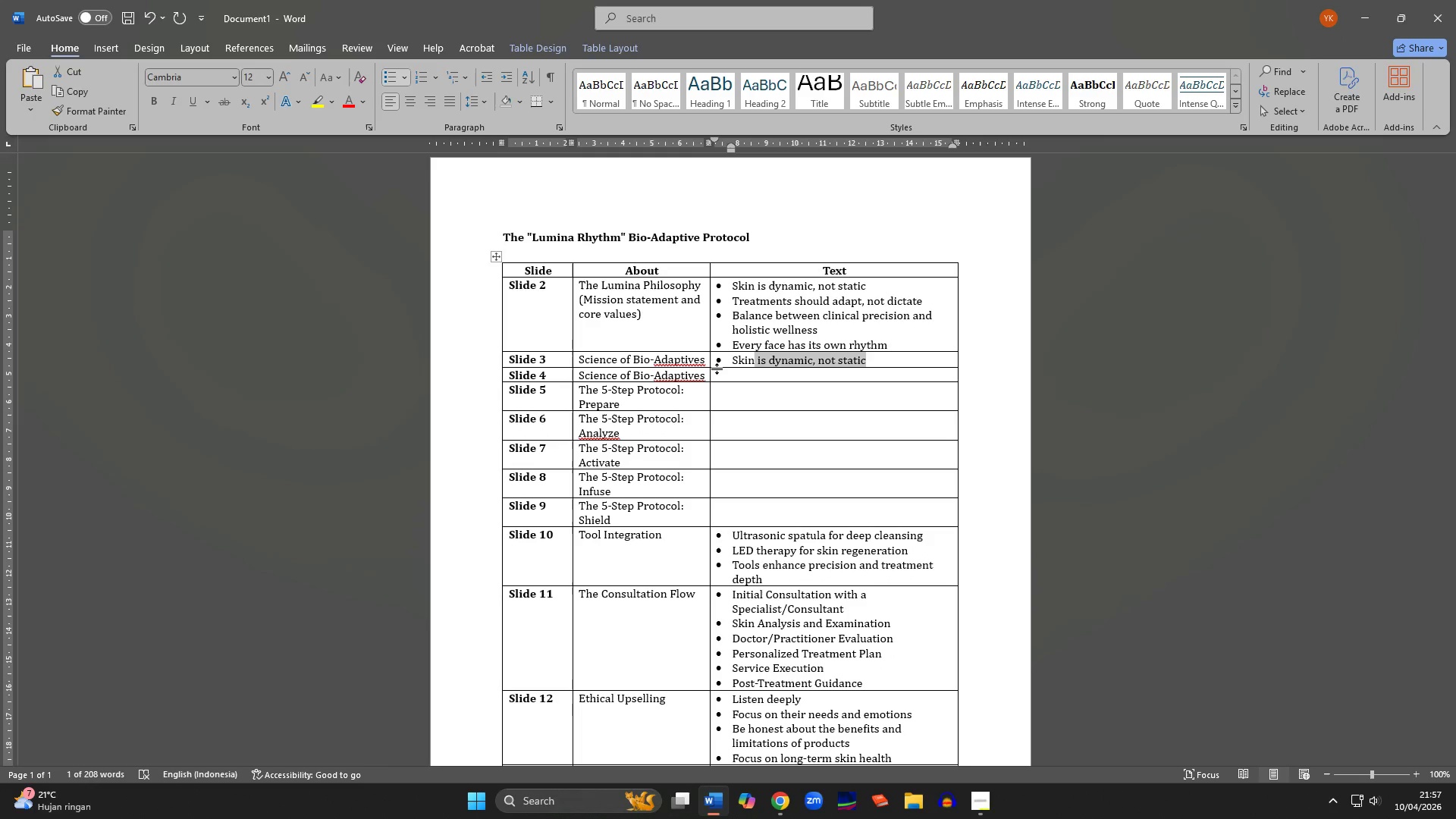 
key(Shift+ArrowLeft)
 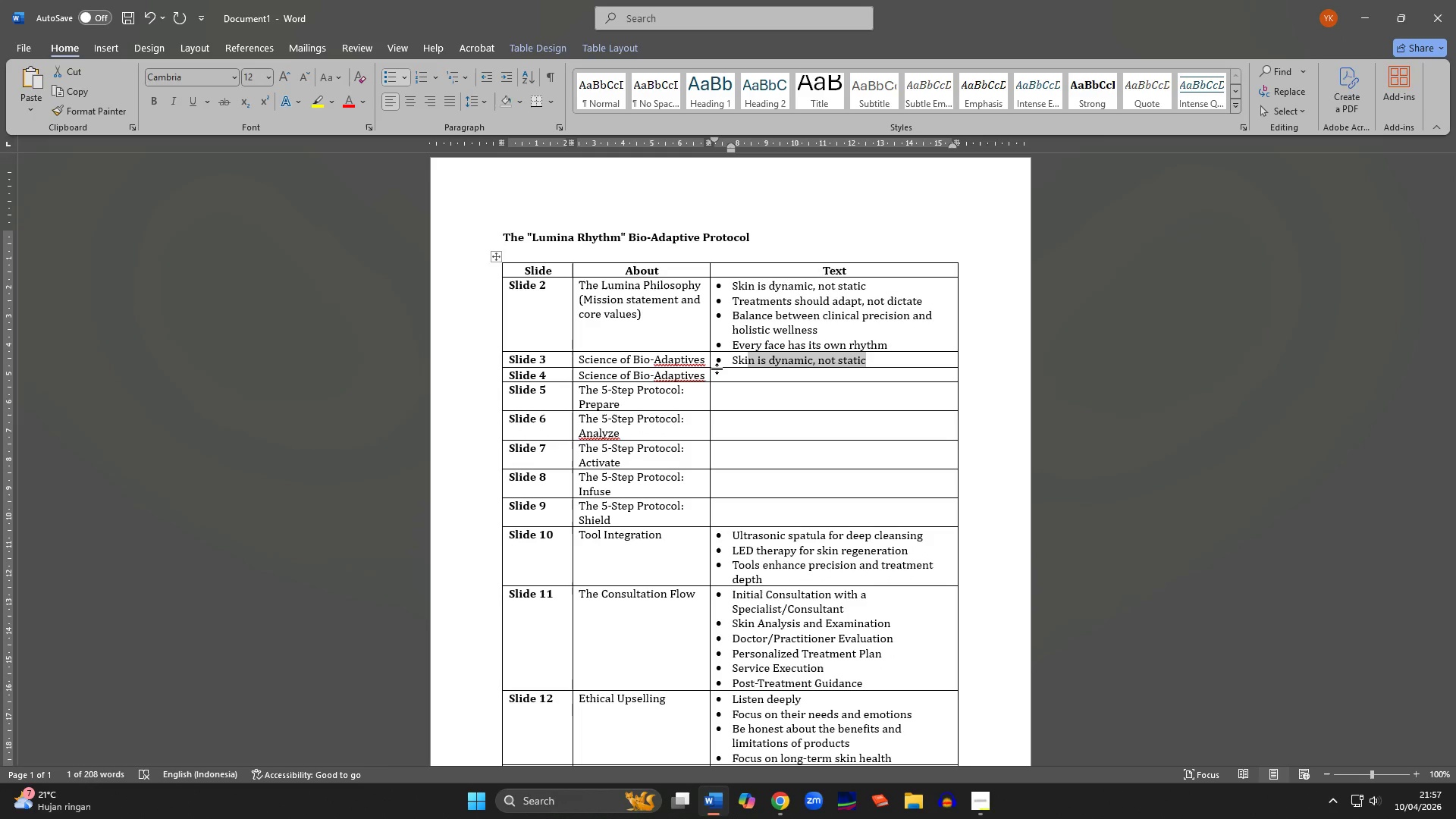 
key(Shift+ArrowLeft)
 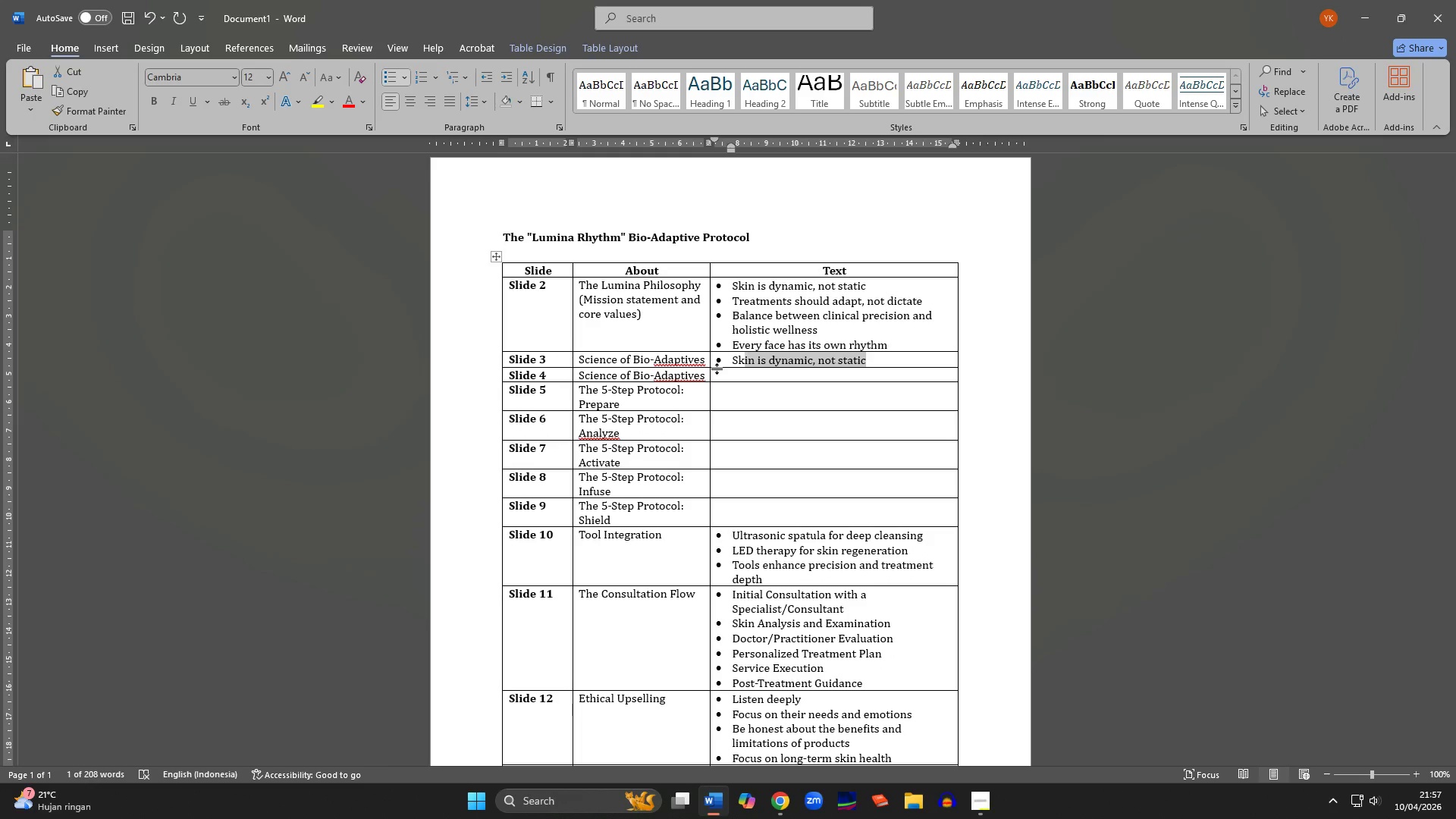 
key(Shift+ArrowLeft)
 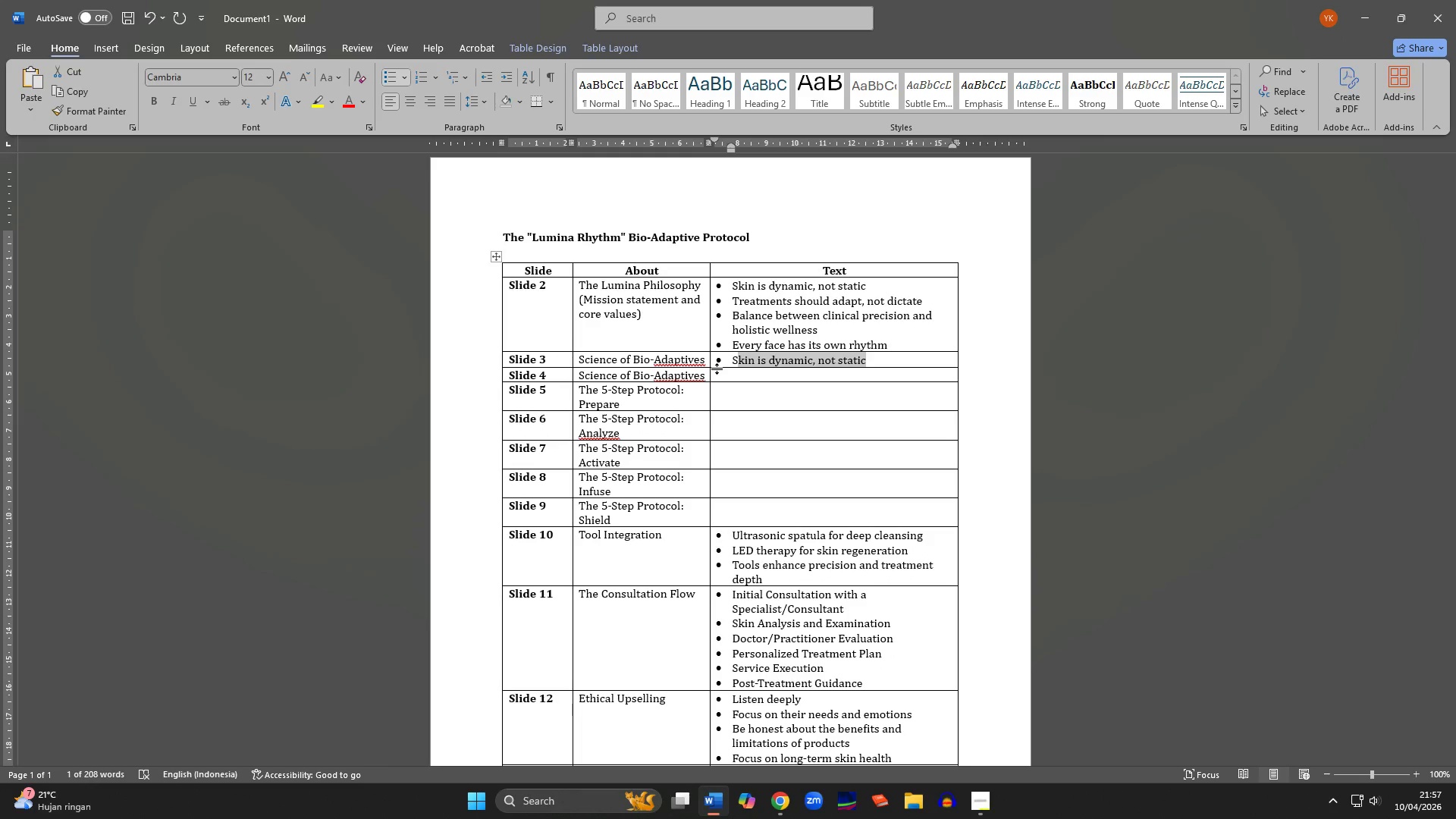 
key(Shift+ArrowLeft)
 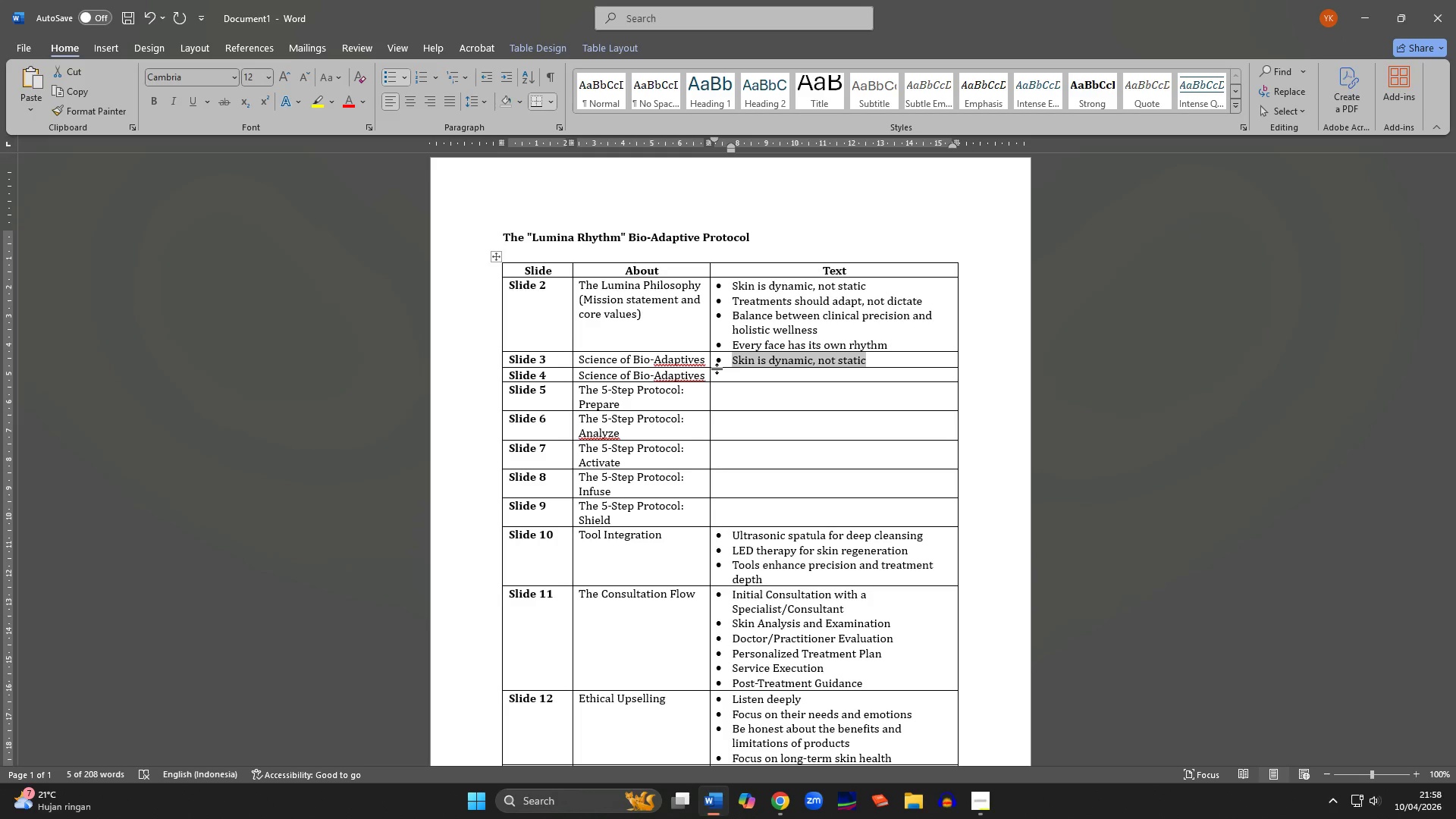 
wait(28.83)
 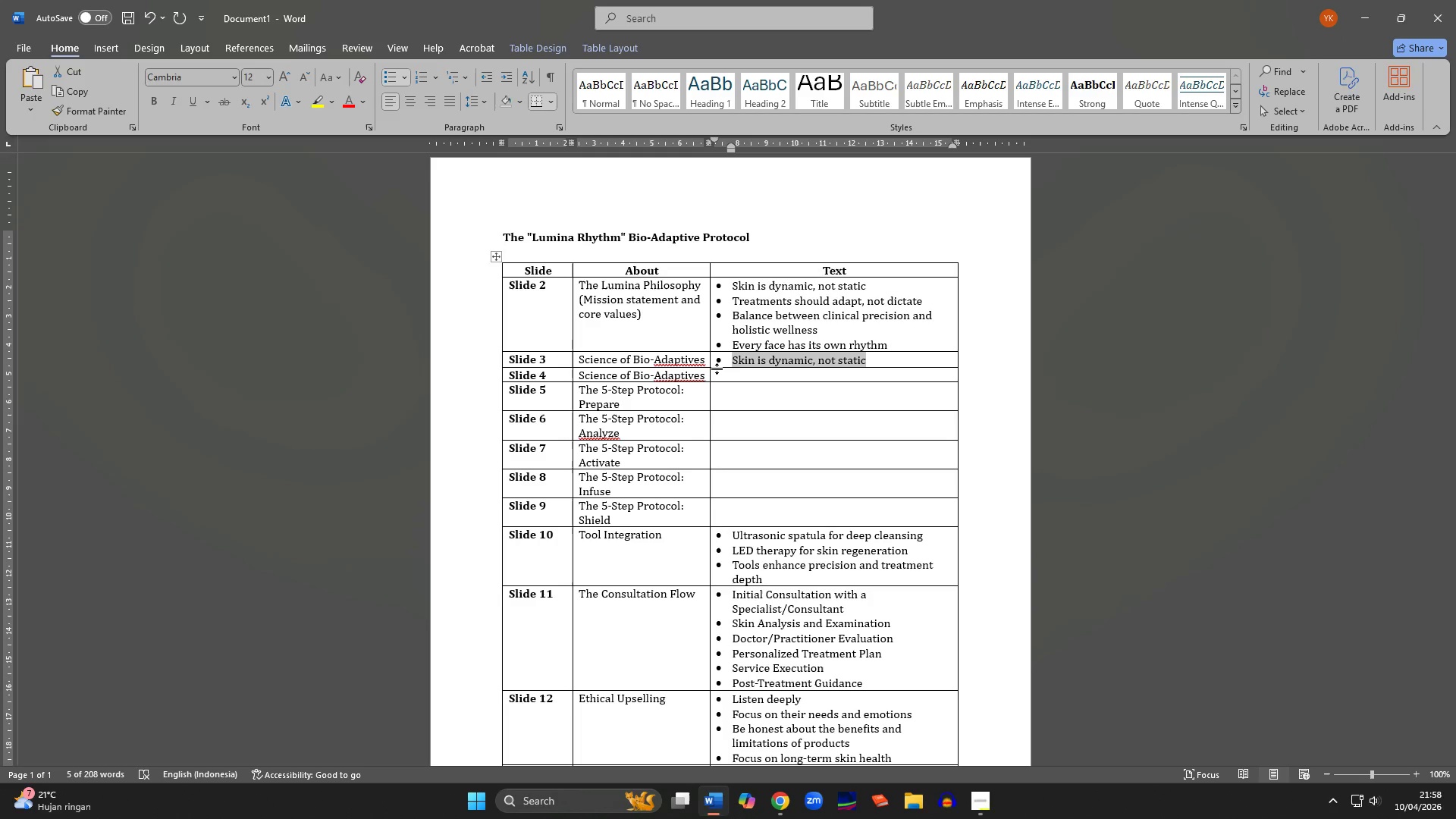 
type(Skin respons)
key(Backspace)
type(ds to pH, temperature, ad )
key(Backspace)
key(Backspace)
type(nd envirom)
key(Backspace)
type(nment)
 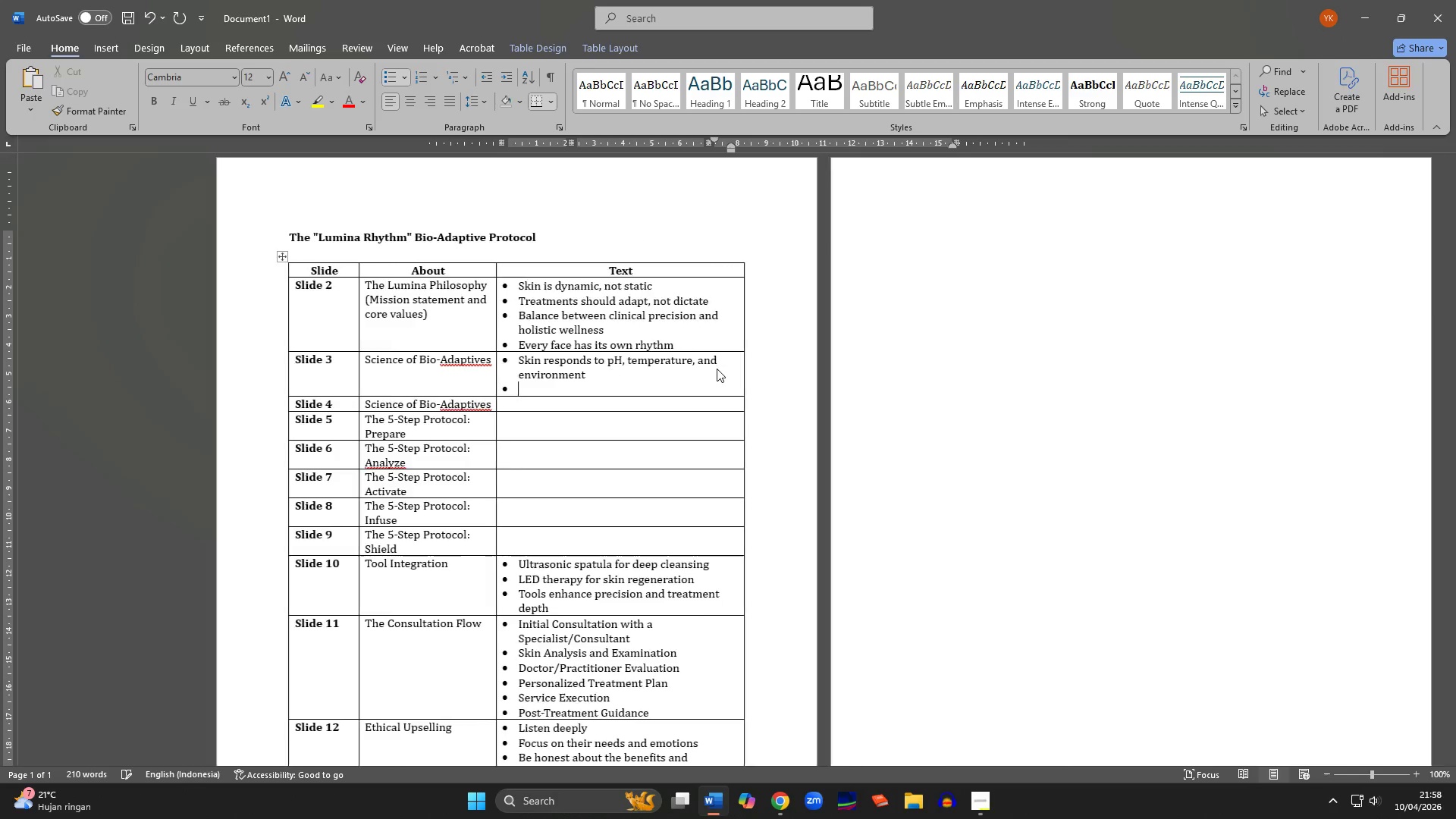 
 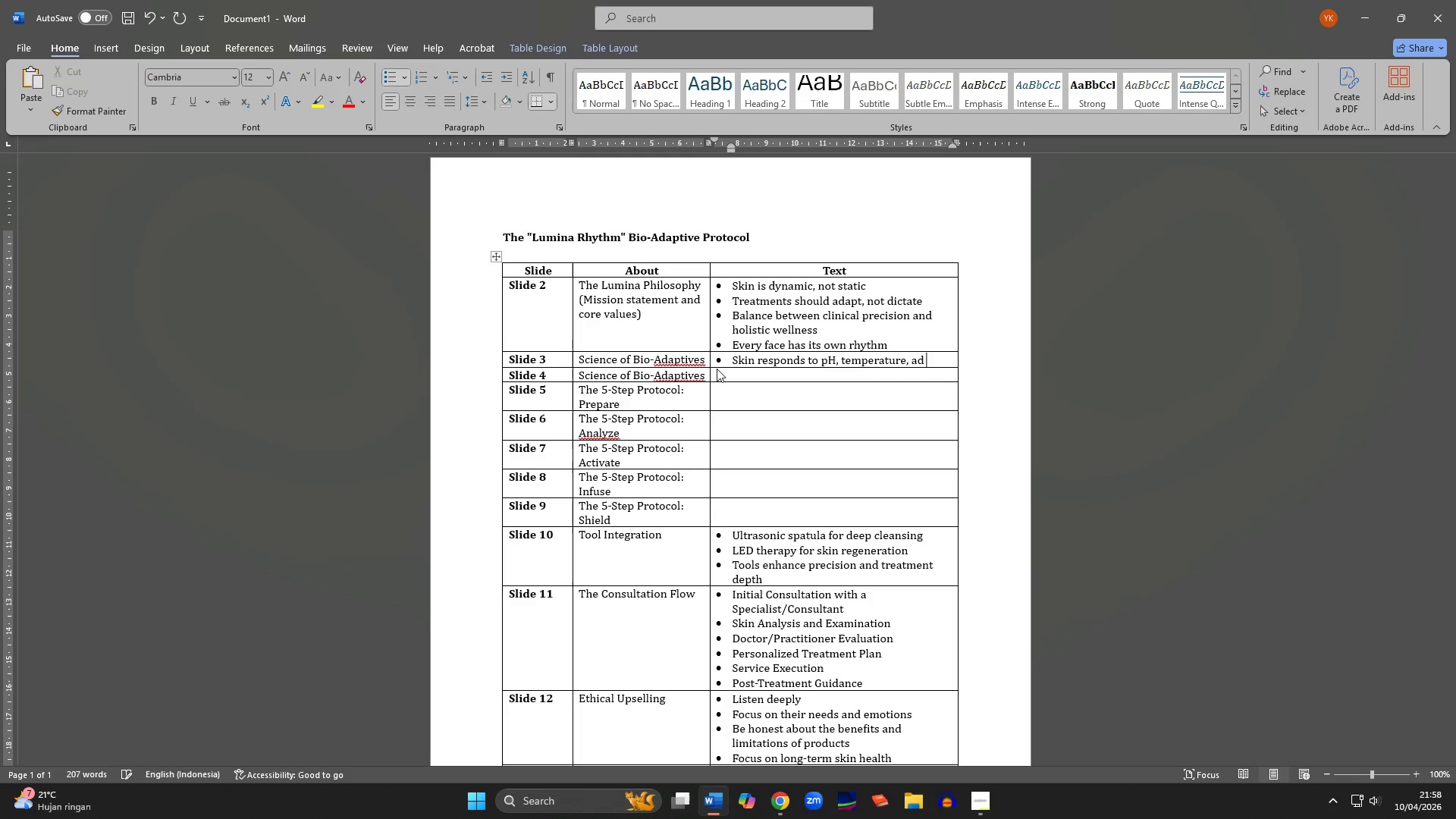 
key(Enter)
 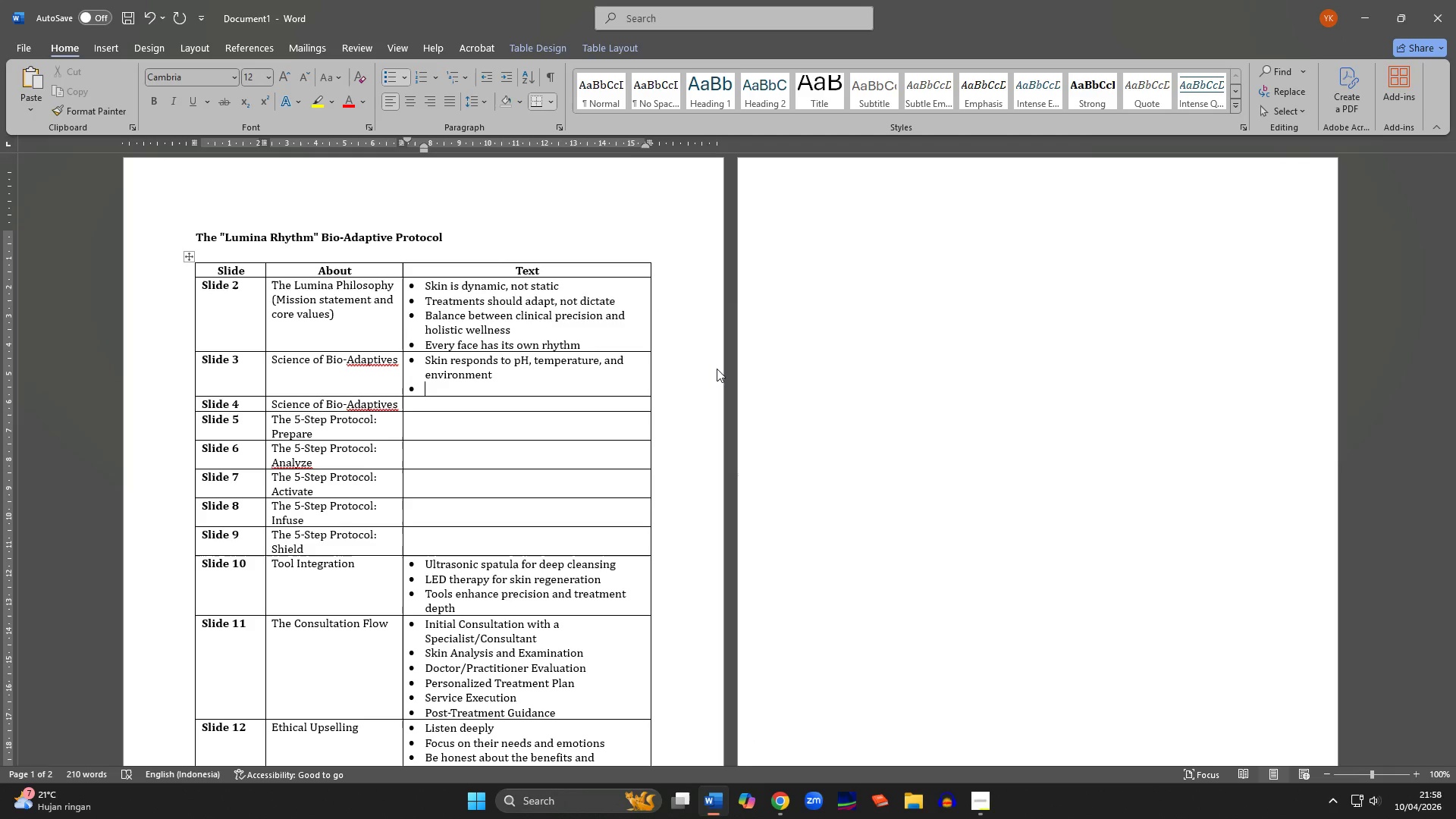 
type(Bio_adaptive formulas adjust in real-time)
 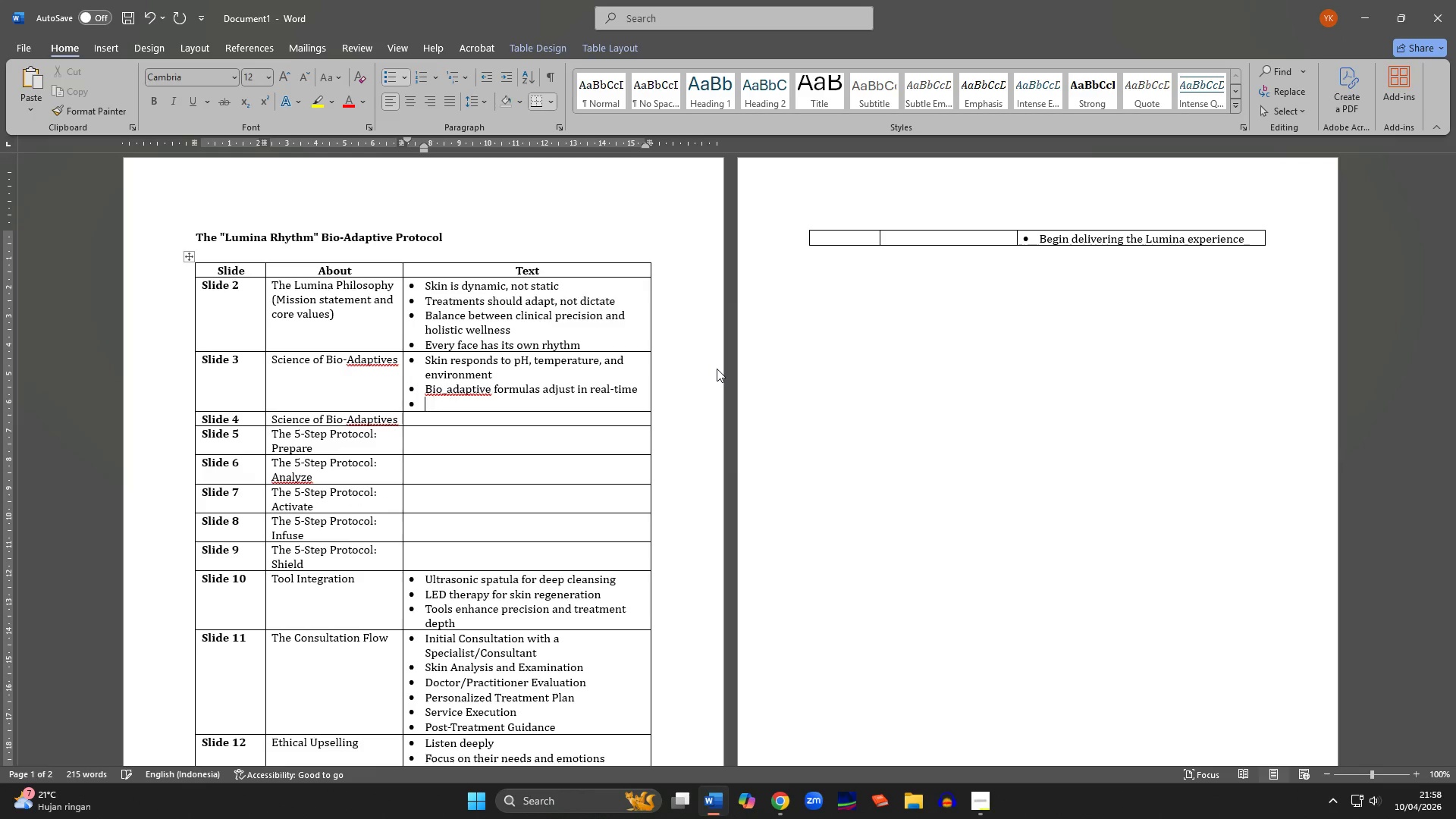 
 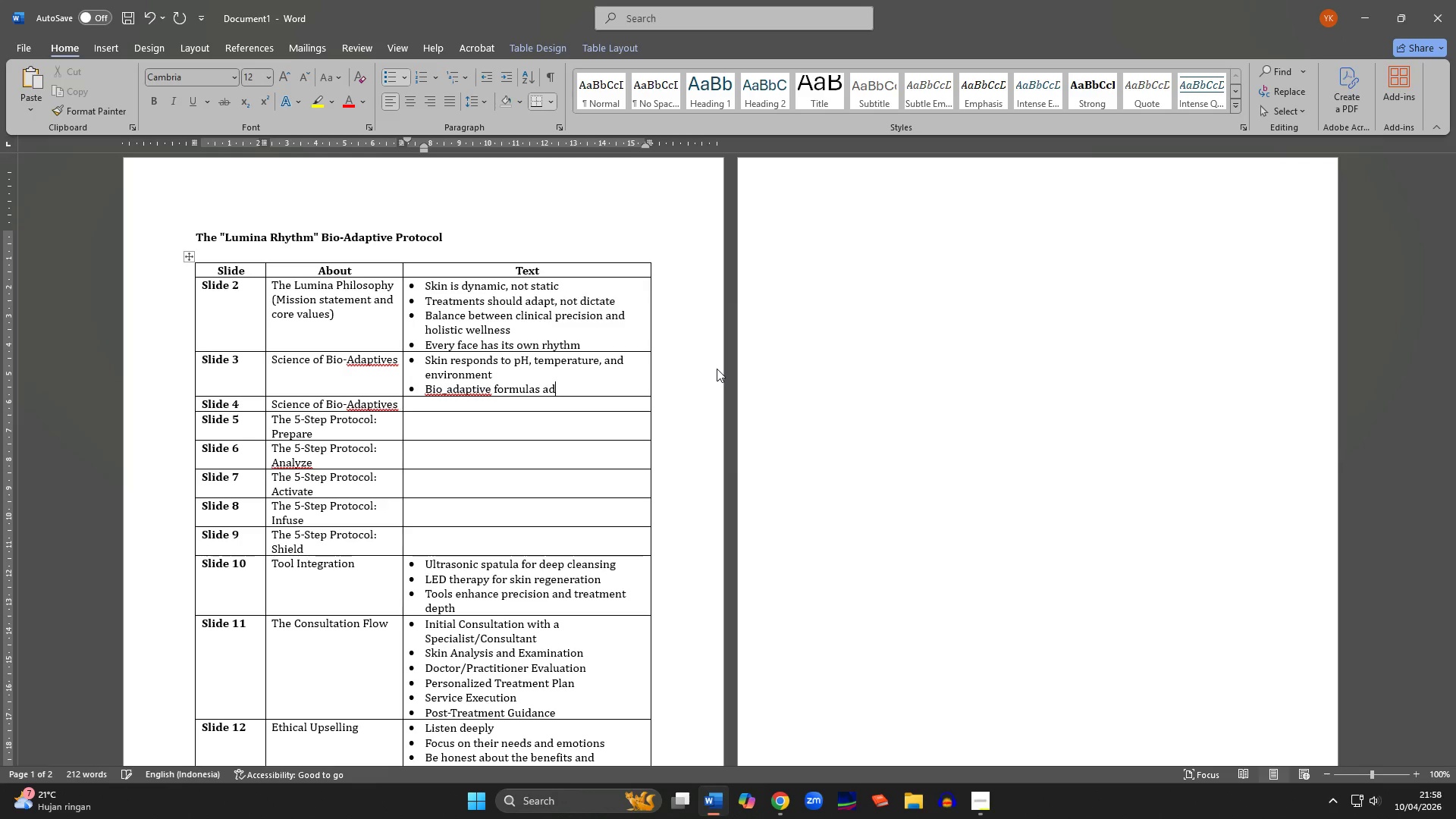 
key(Enter)
 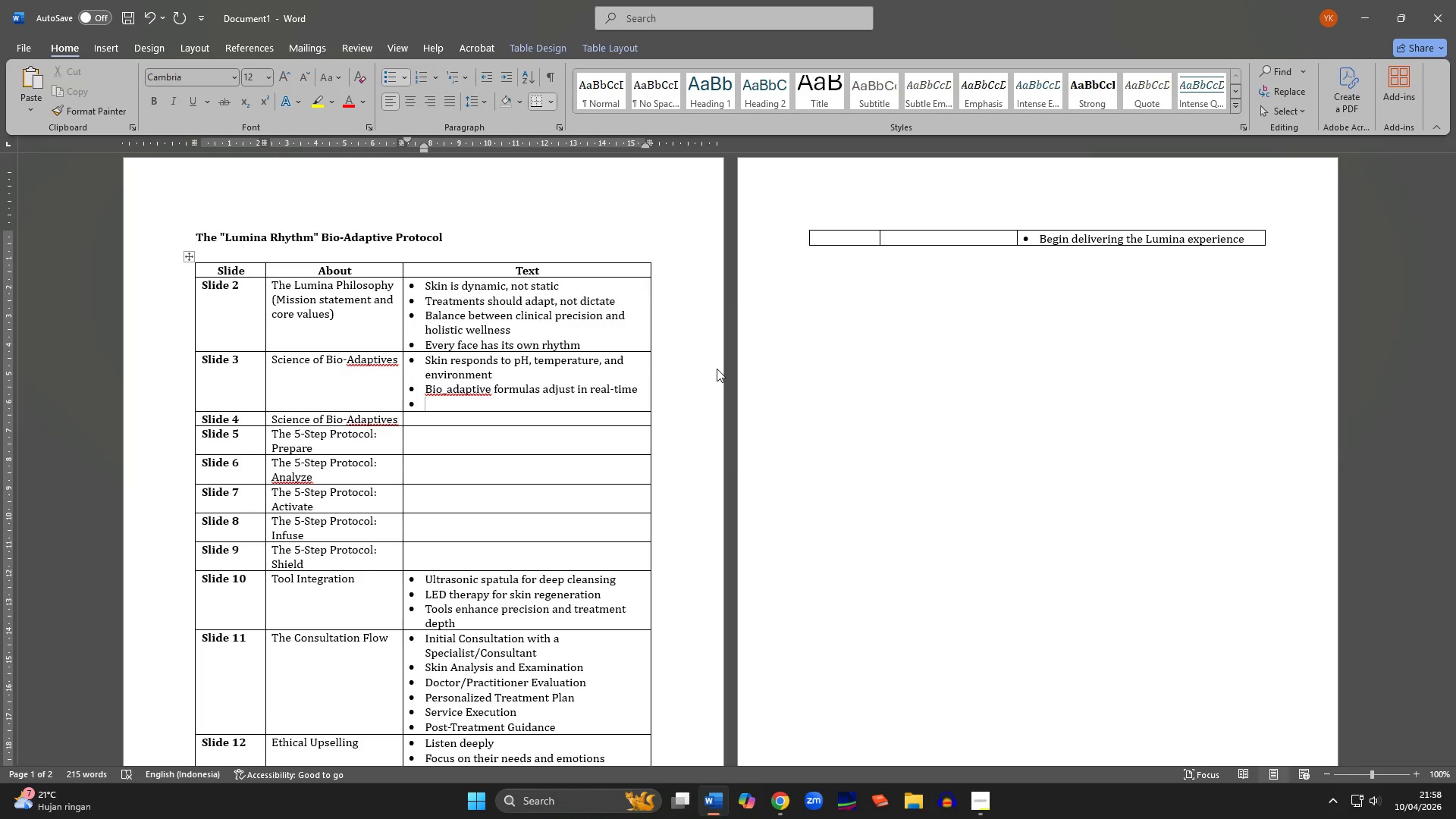 
wait(12.7)
 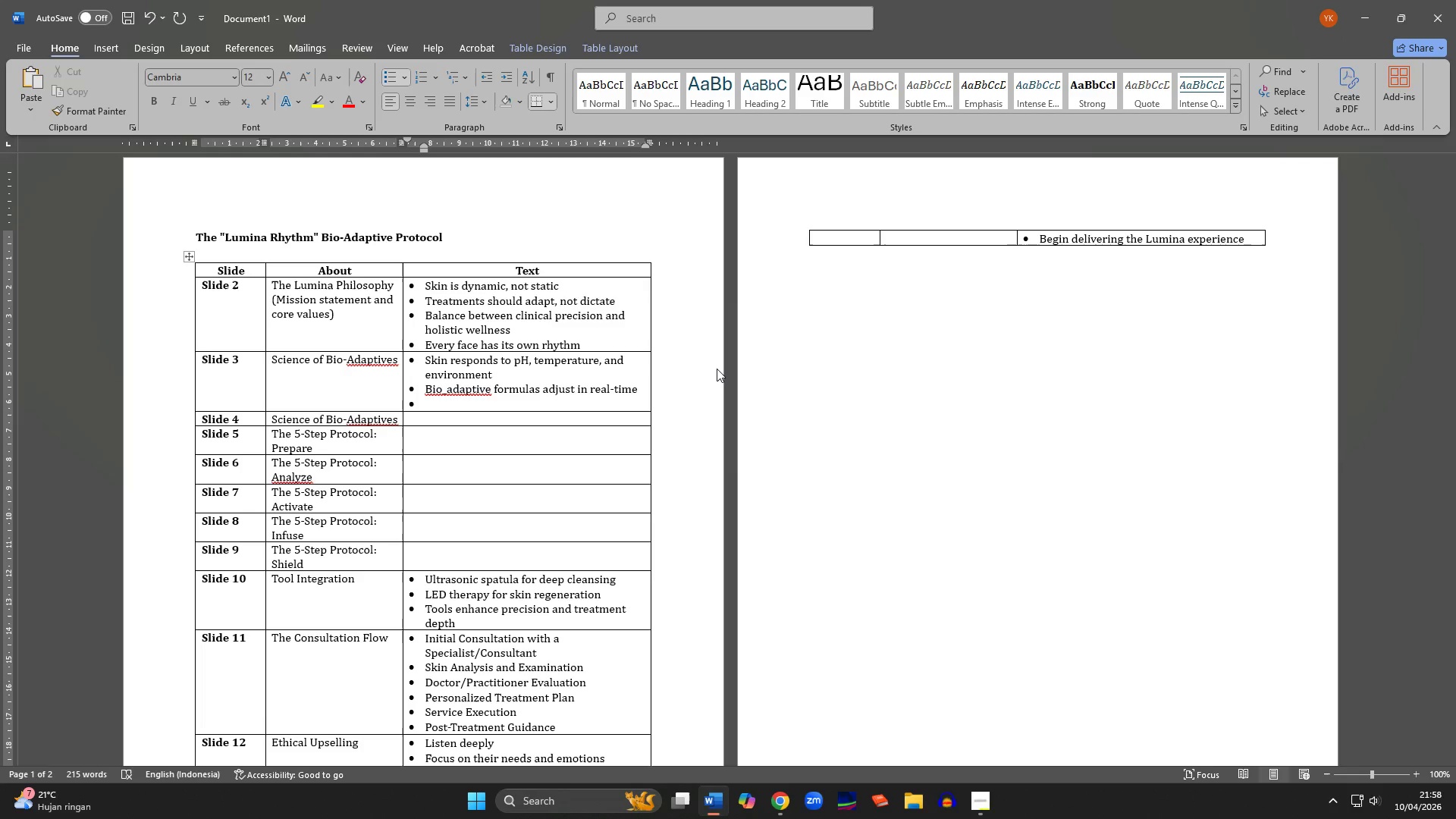 
type(Supports skin barrier withour )
key(Backspace)
key(Backspace)
type(t overcorrection)
 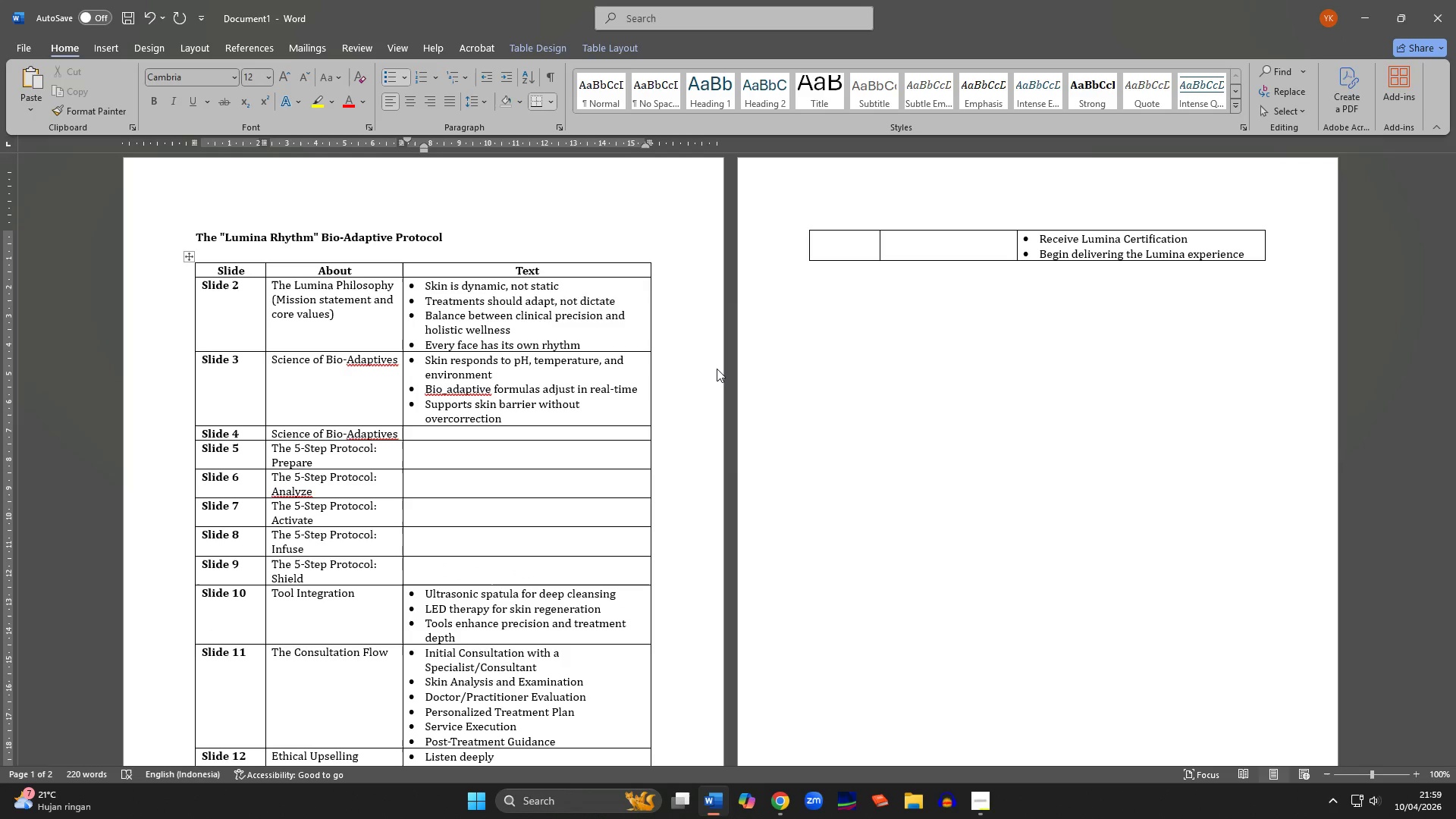 
key(ArrowDown)
 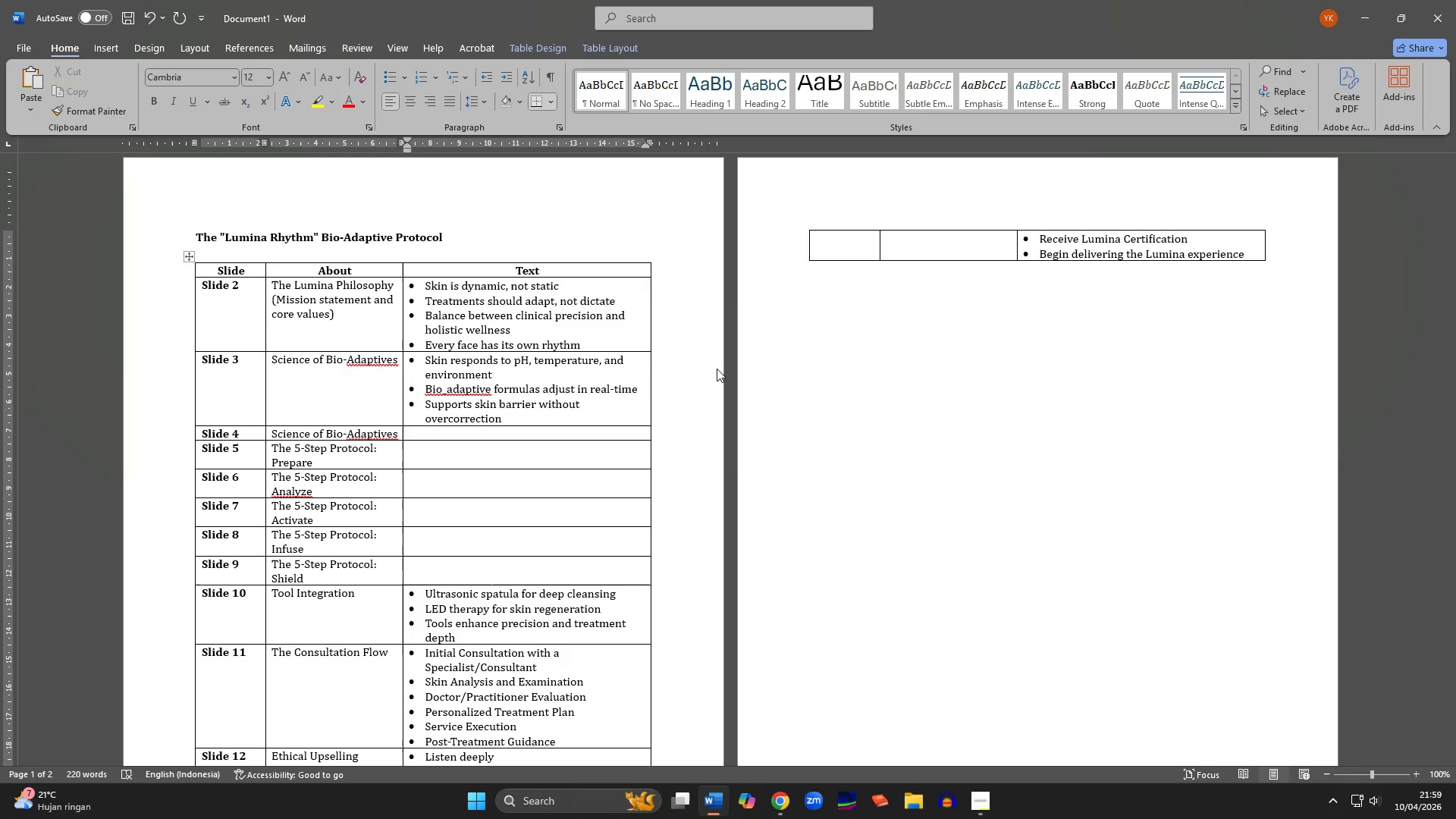 
key(ArrowUp)
 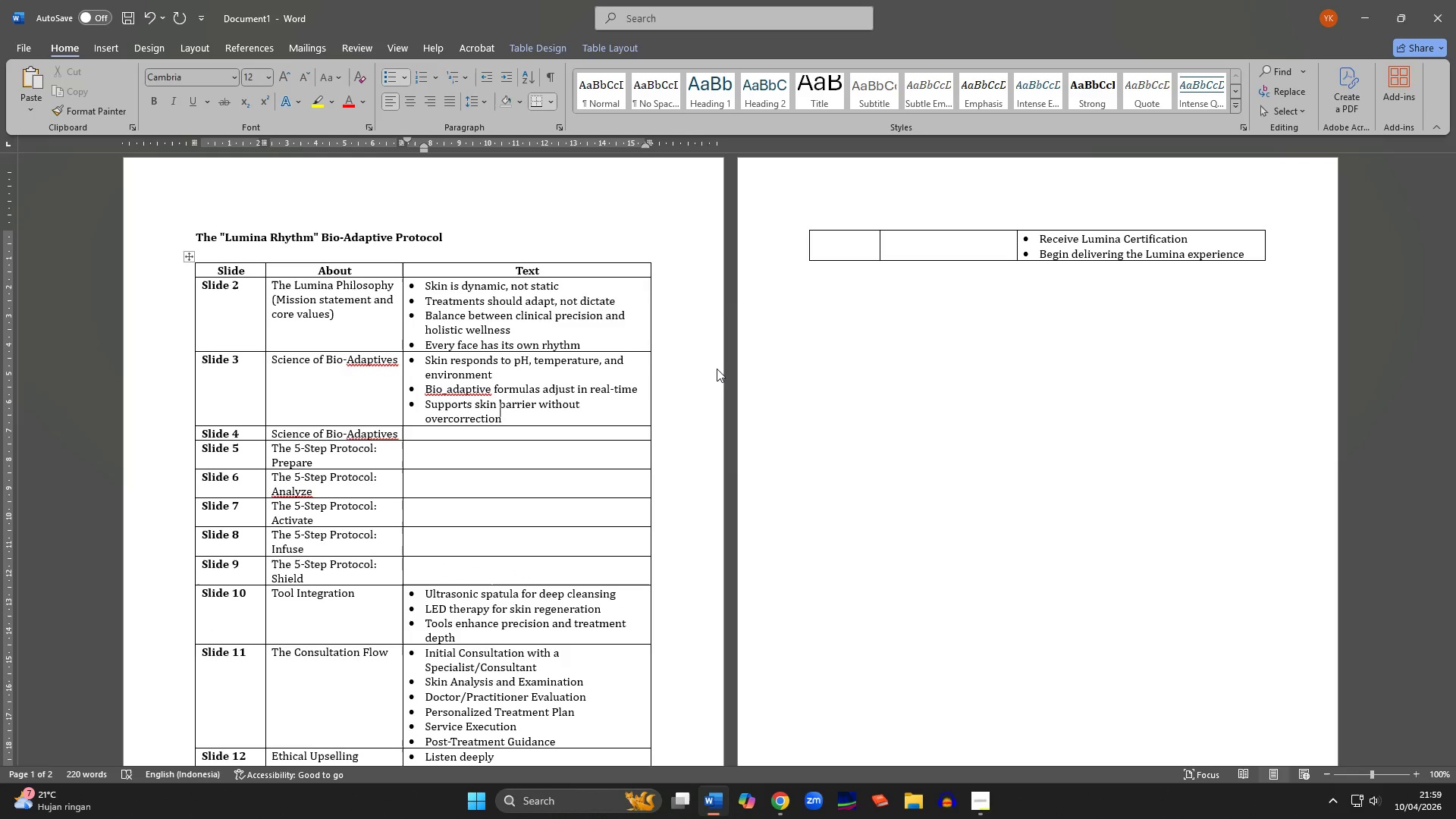 
key(ArrowUp)
 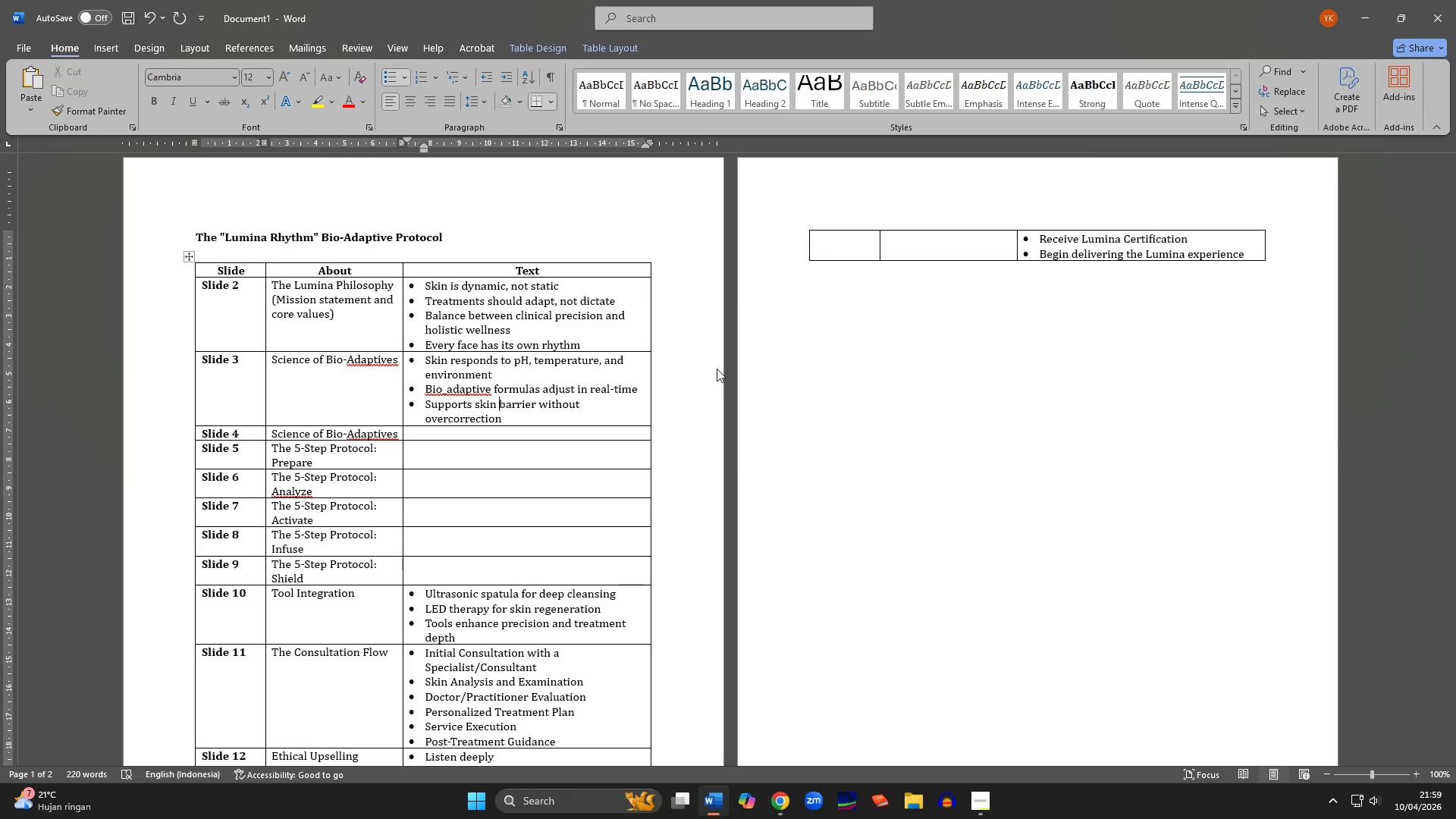 
key(ArrowUp)
 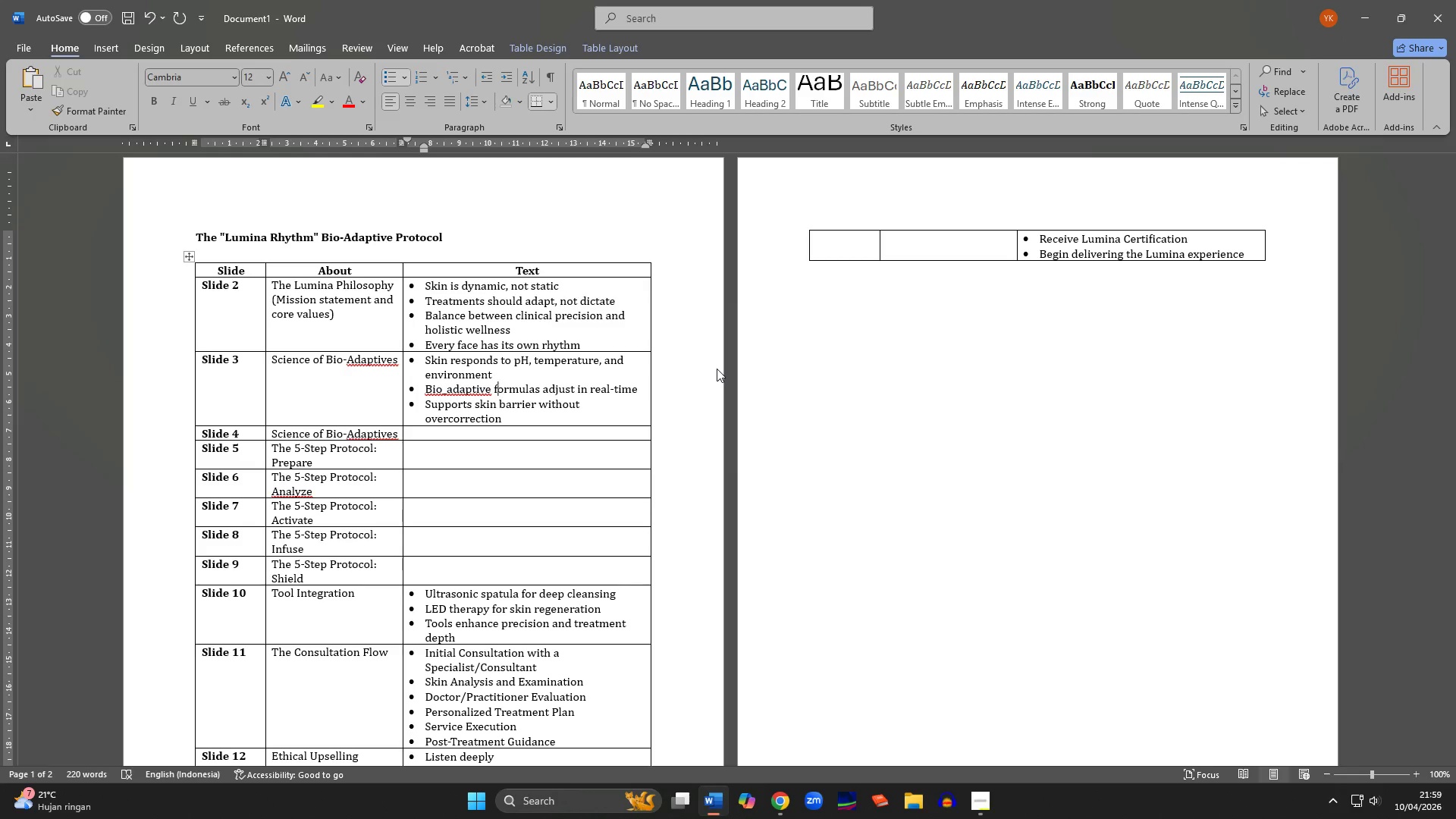 
hold_key(key=ArrowLeft, duration=0.84)
 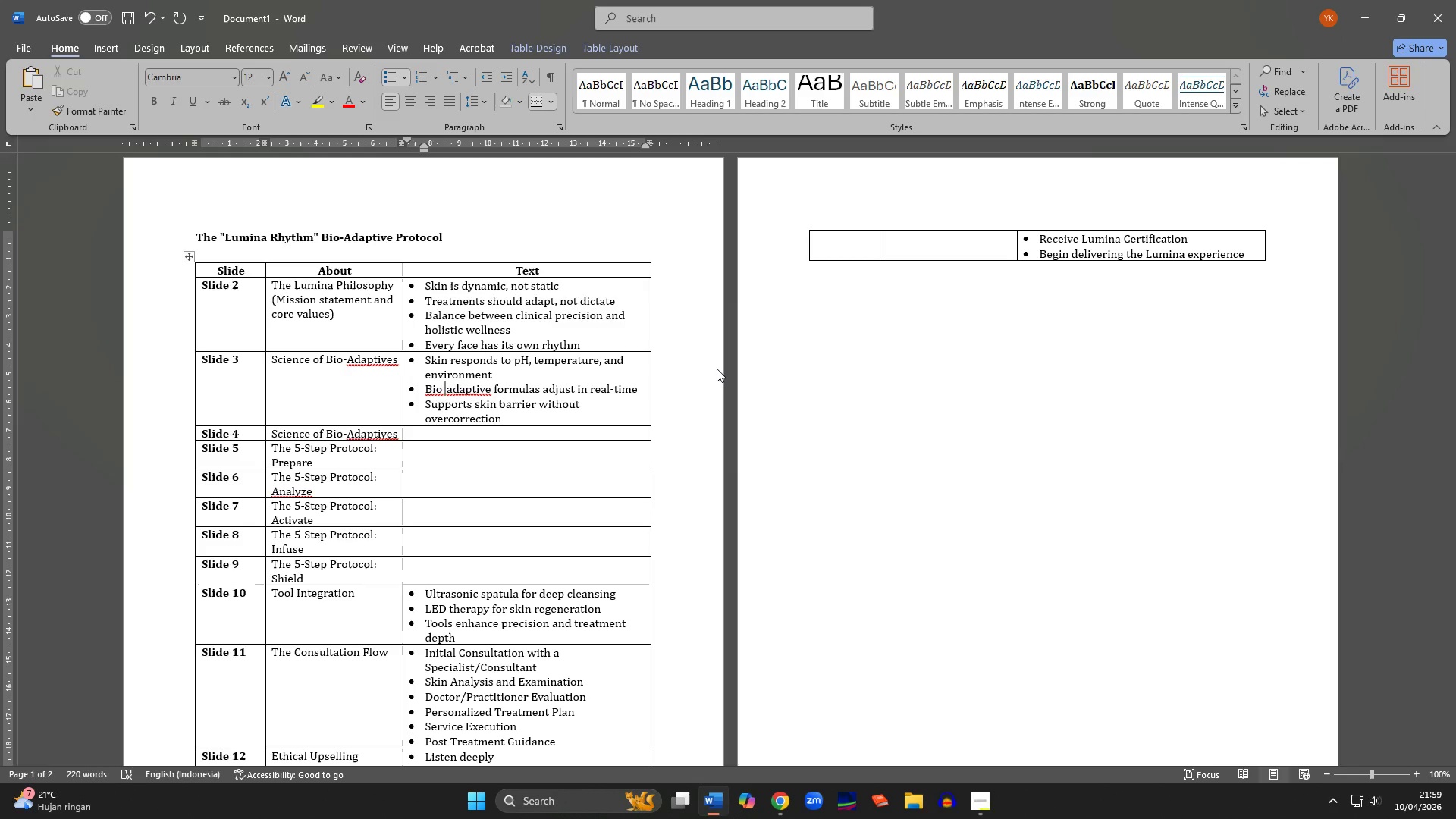 
key(ArrowRight)
 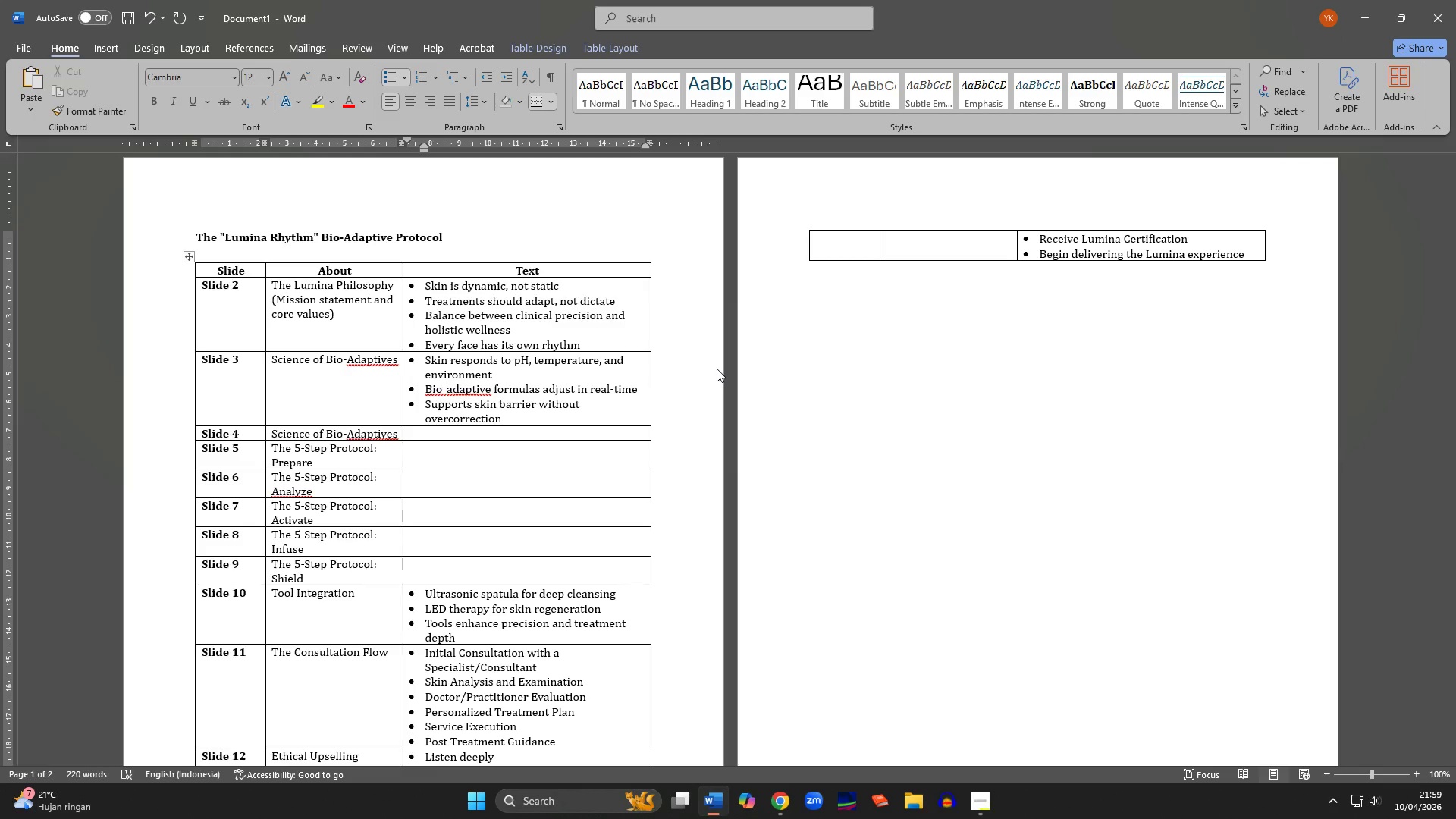 
key(Backspace)
 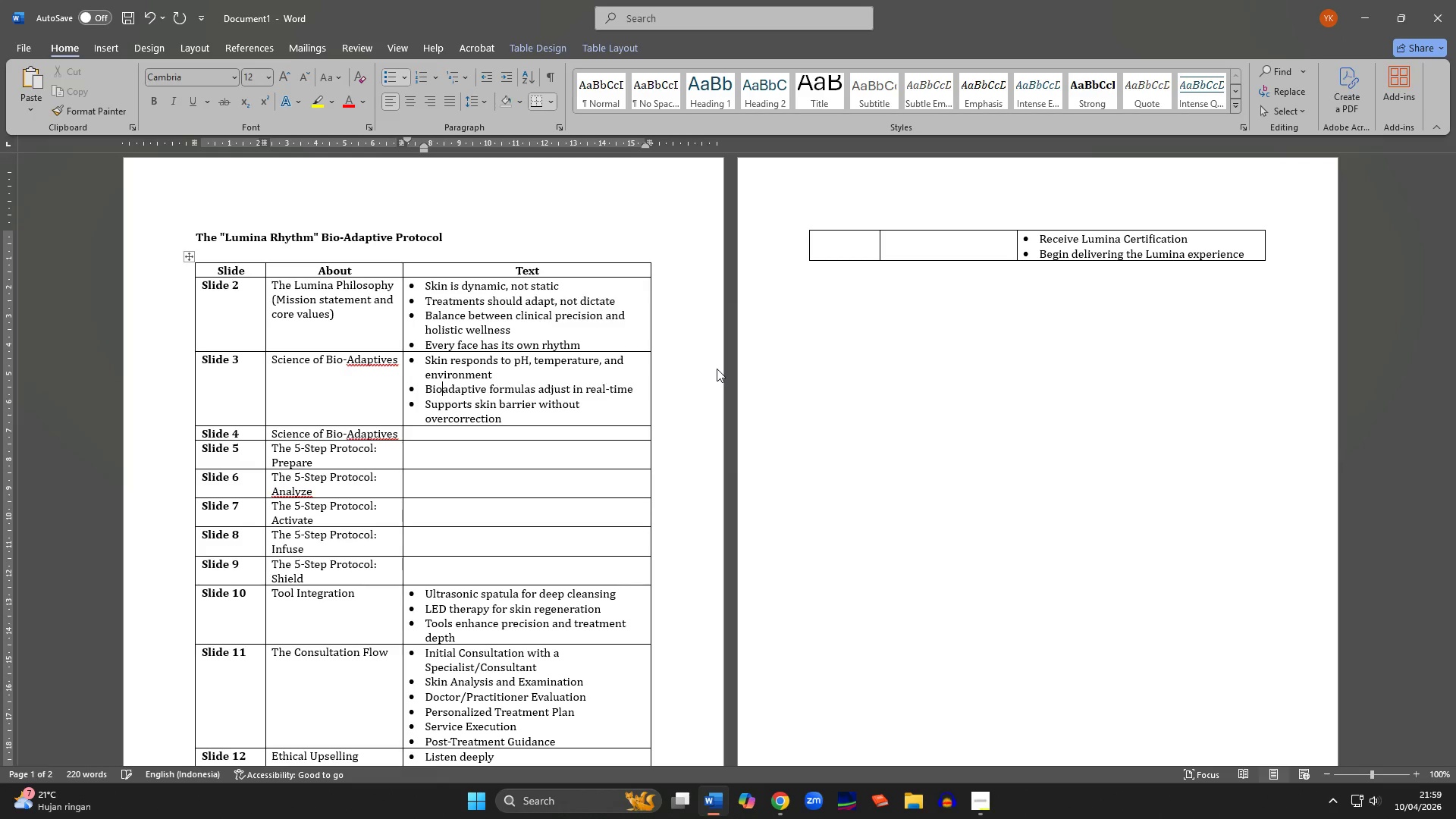 
key(Minus)
 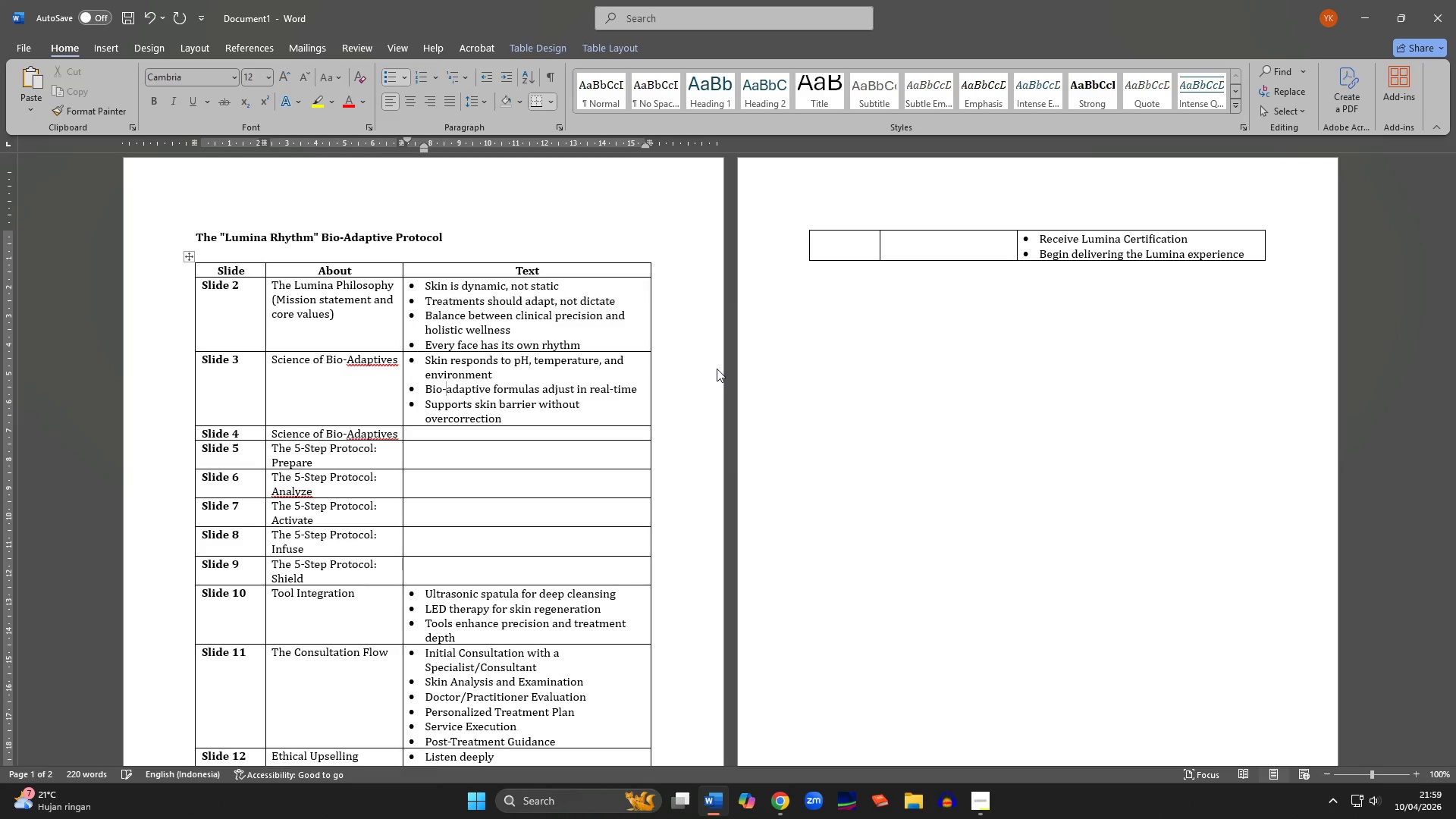 
key(ArrowDown)
 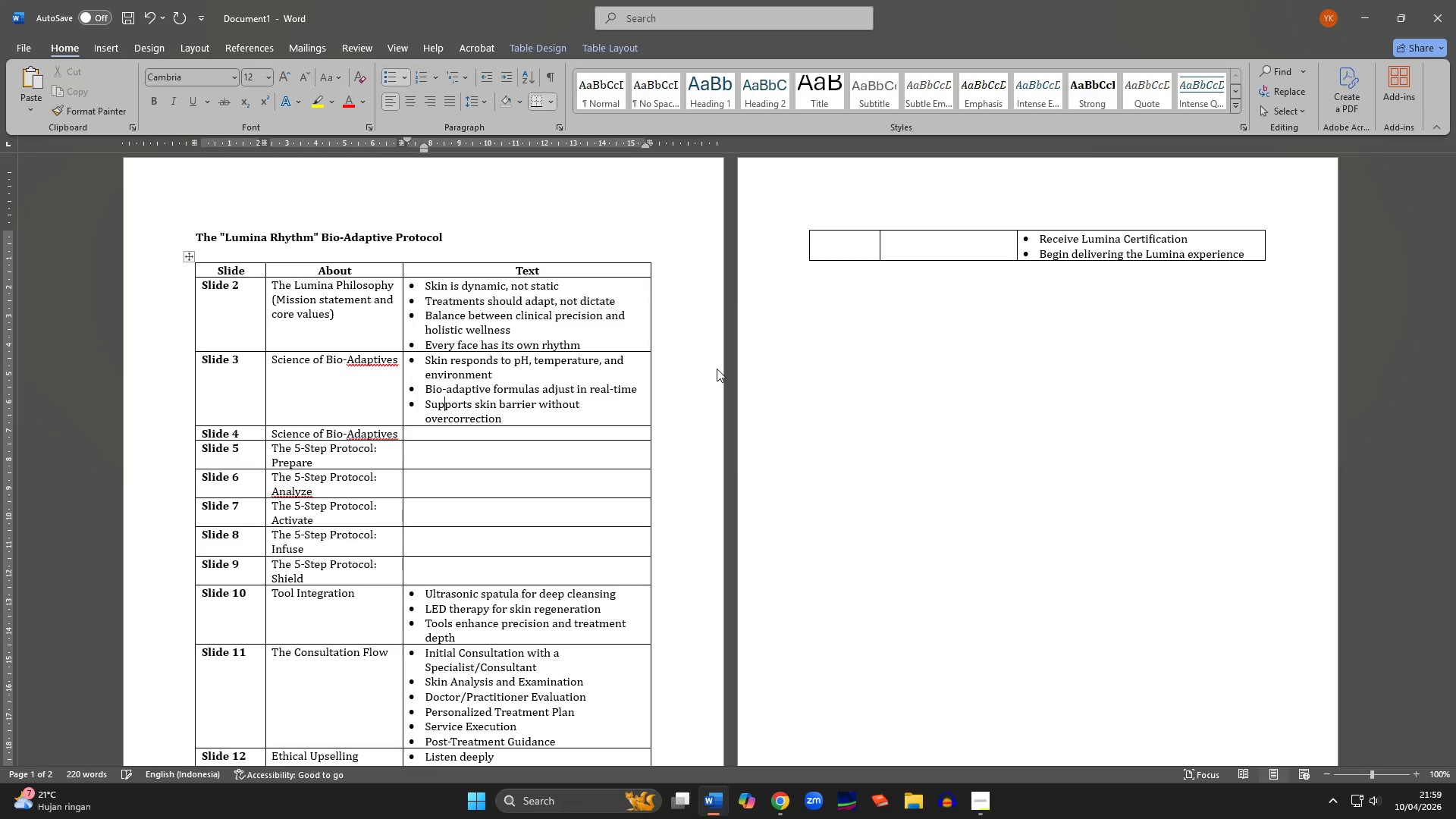 
key(ArrowDown)
 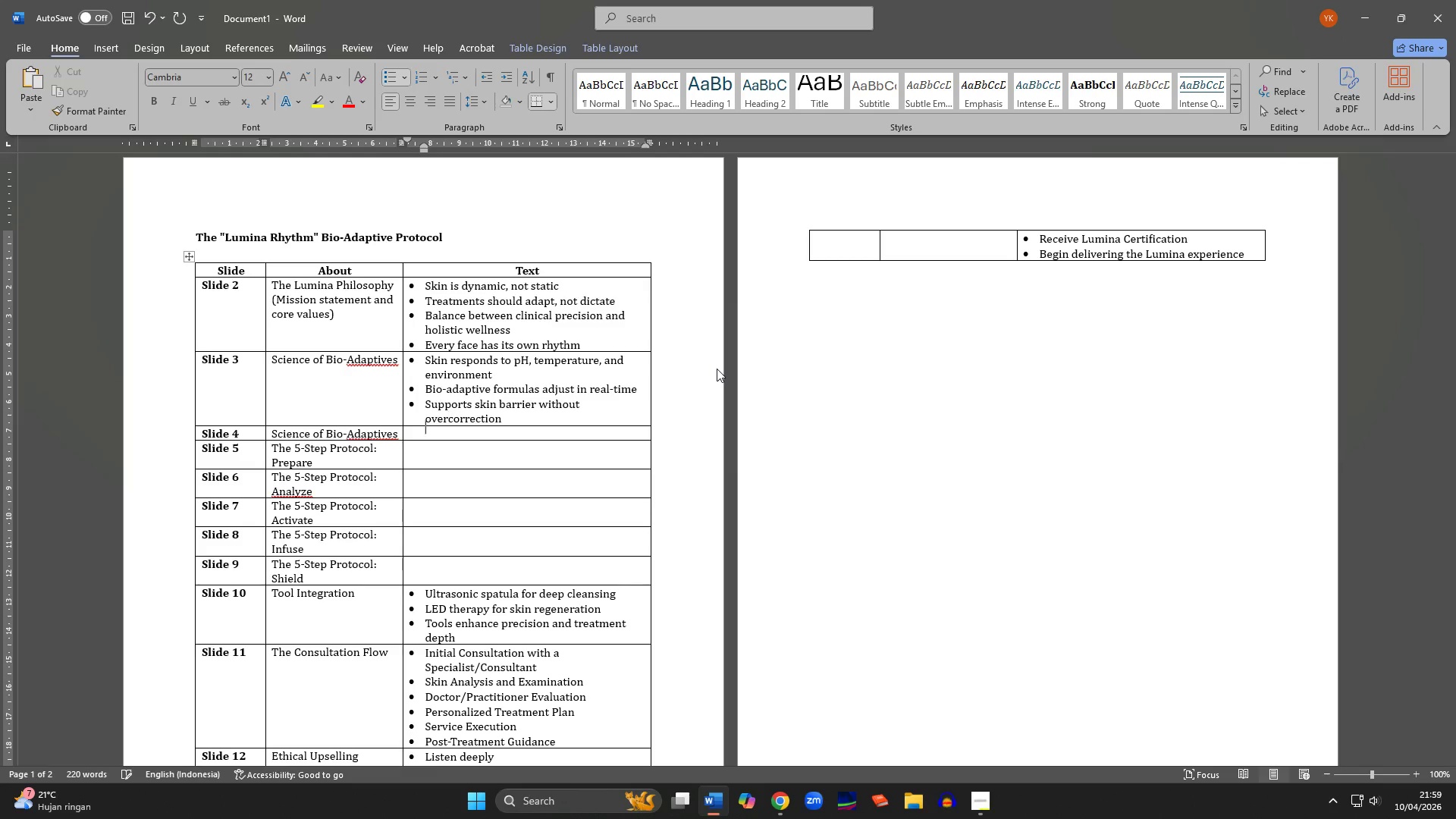 
key(ArrowDown)
 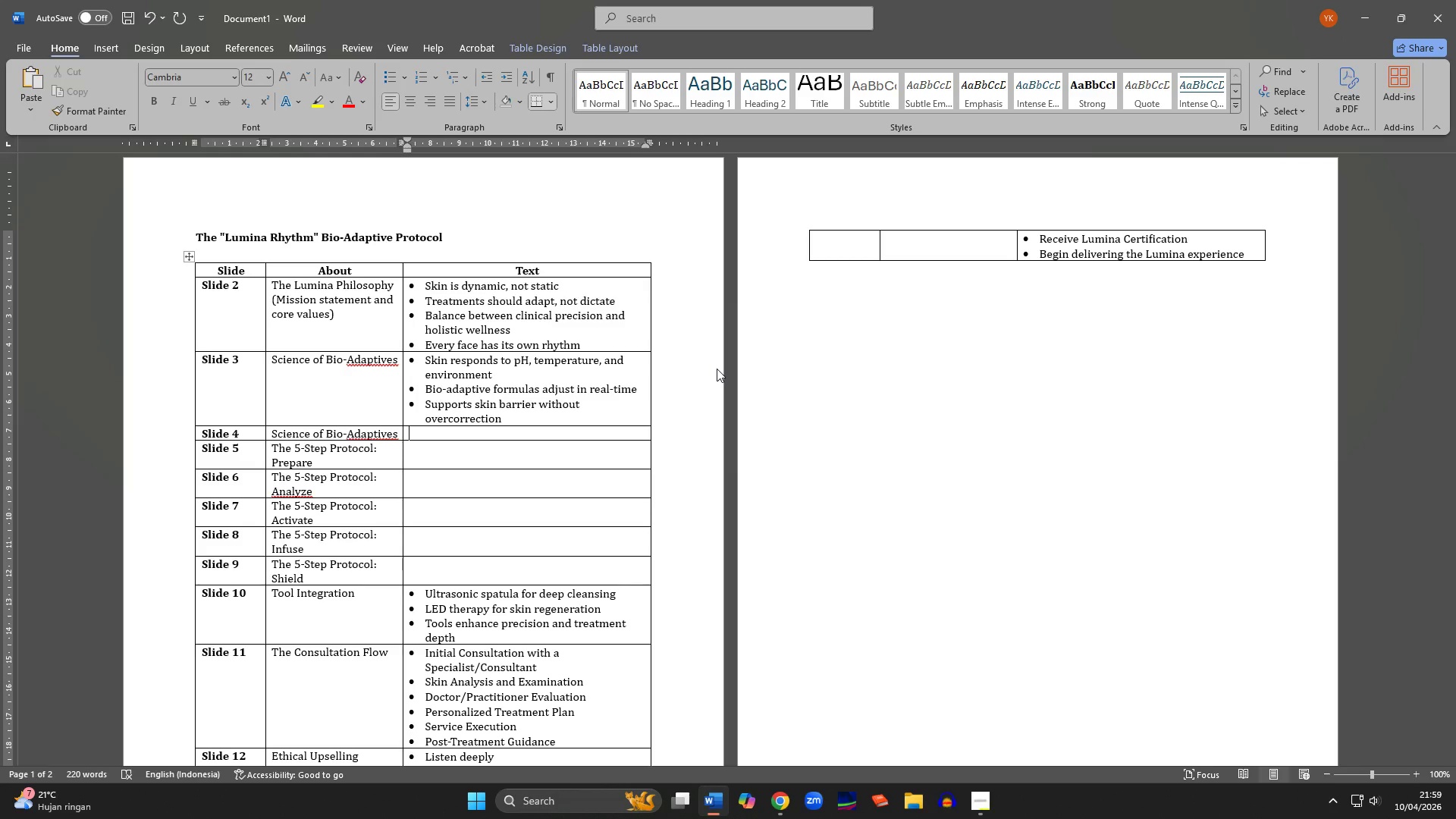 
key(Control+ControlLeft)
 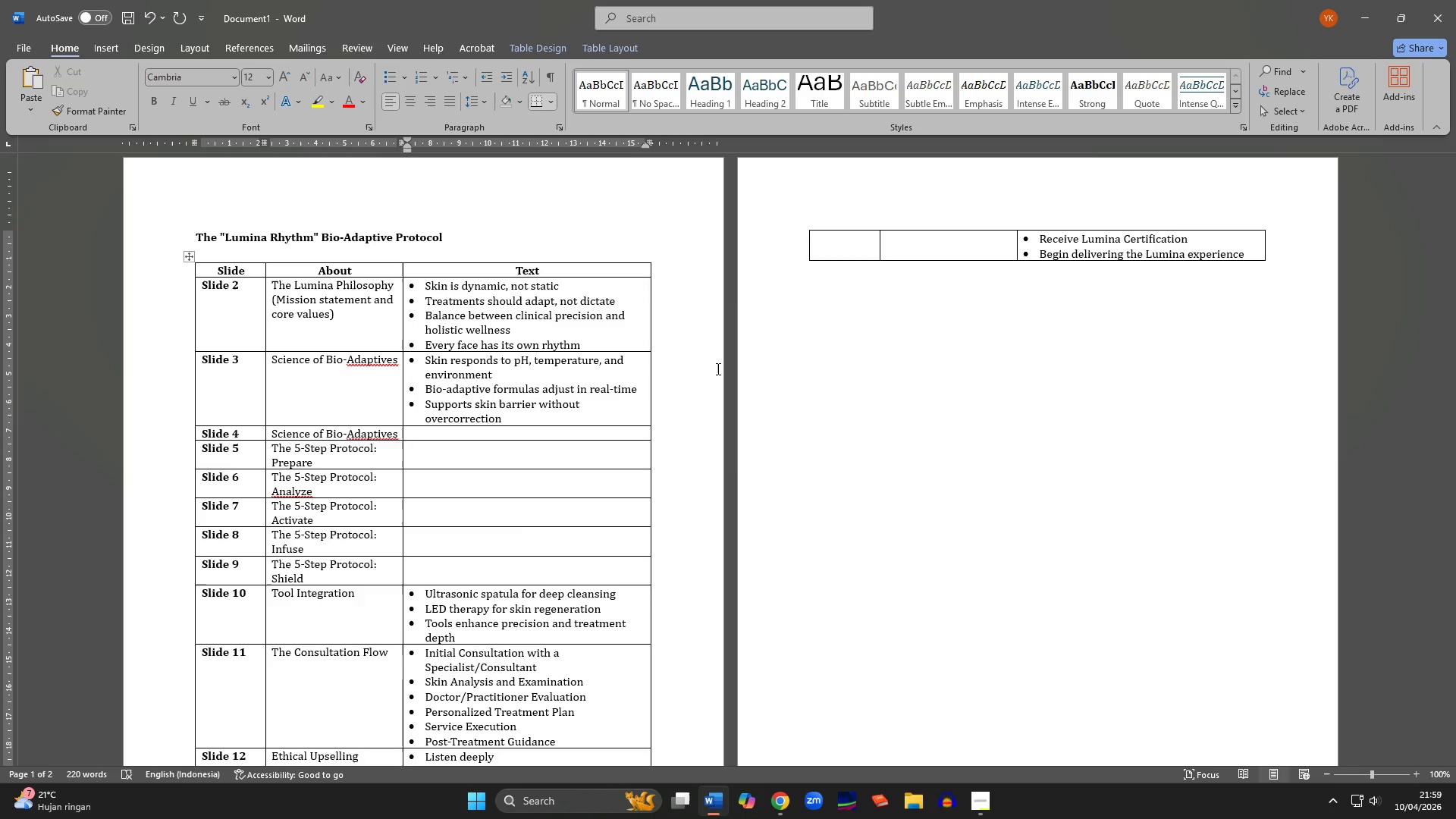 
key(Control+V)
 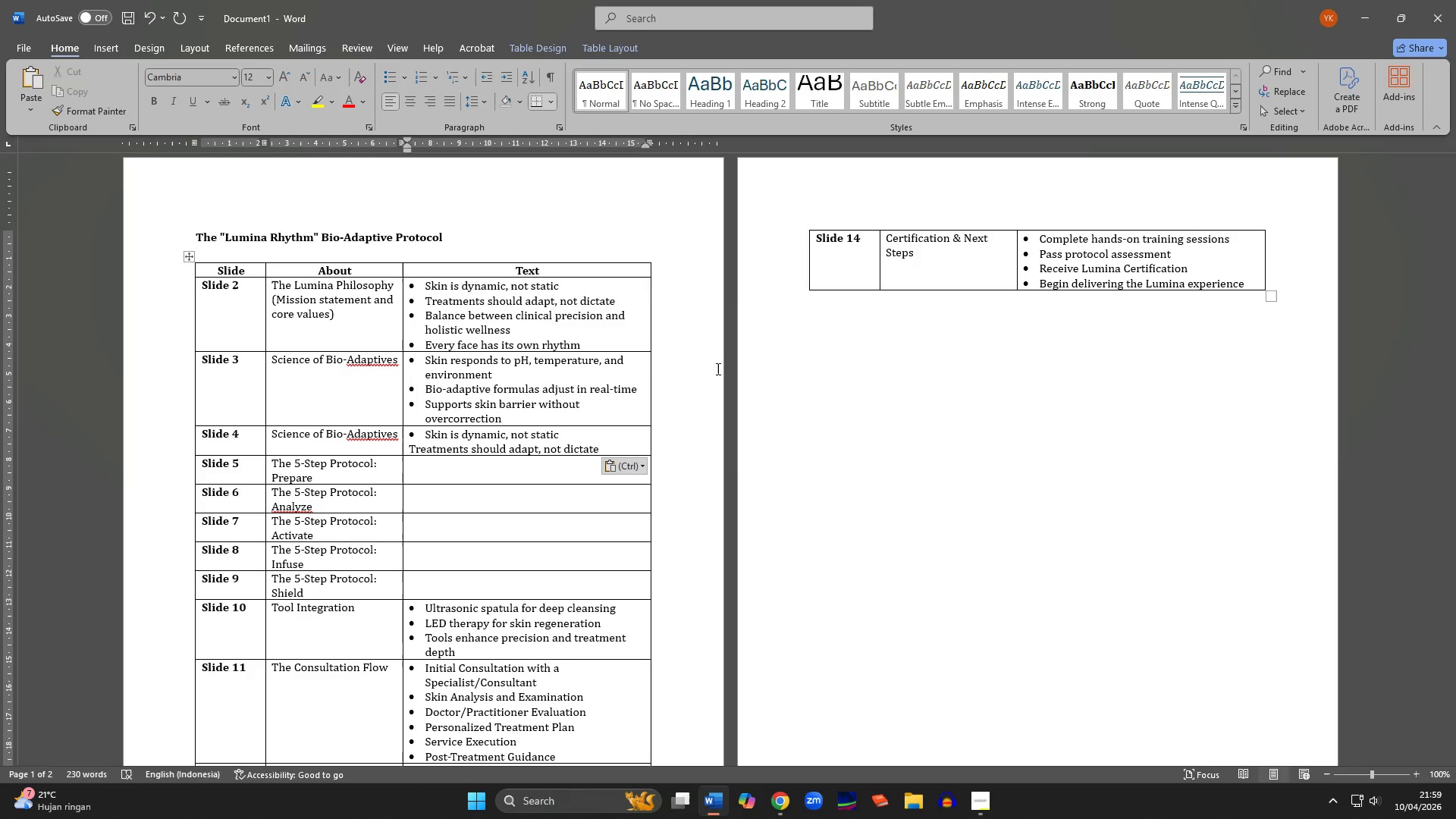 
hold_key(key=ArrowLeft, duration=1.5)
 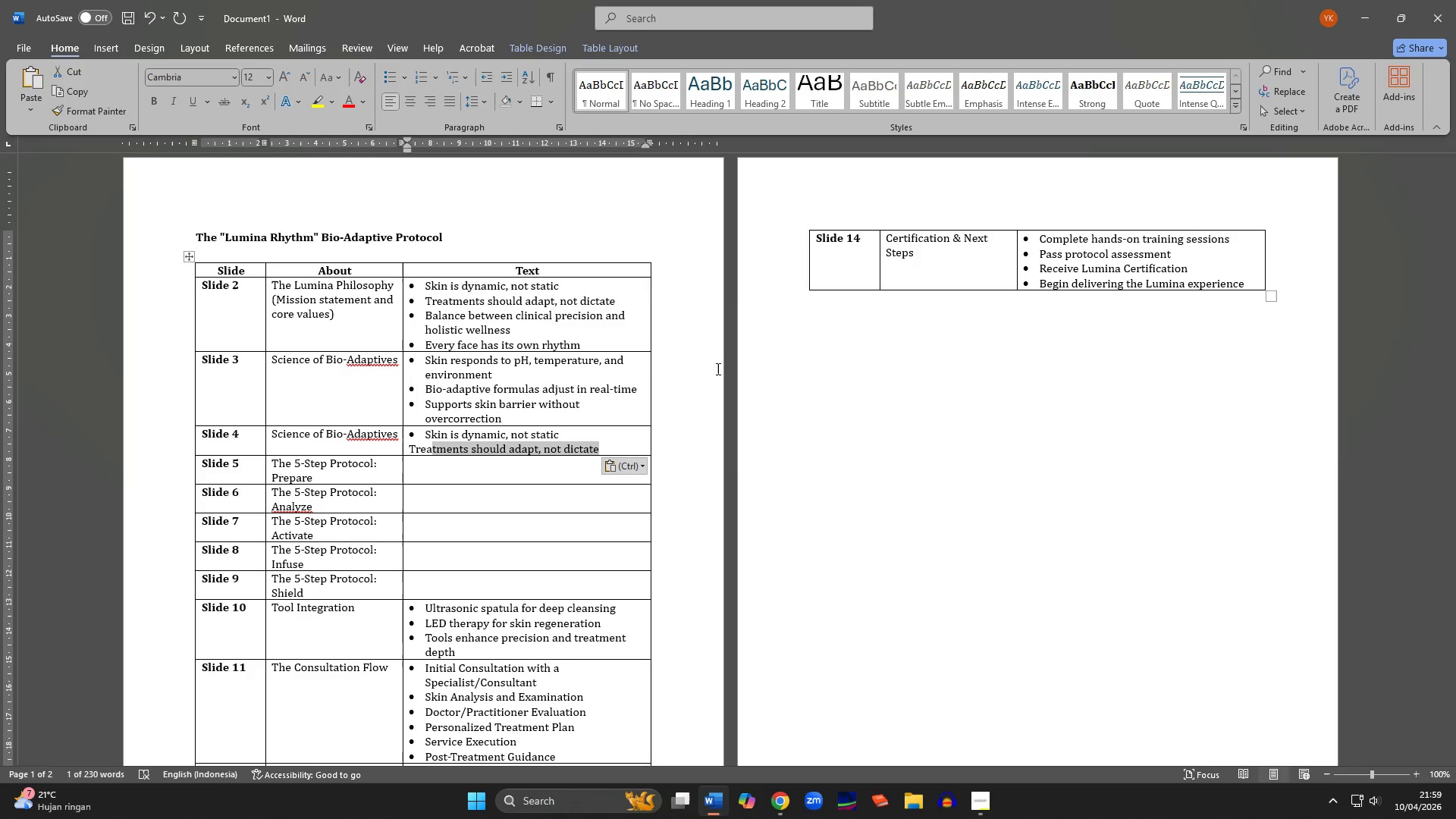 
key(Shift+ArrowLeft)
 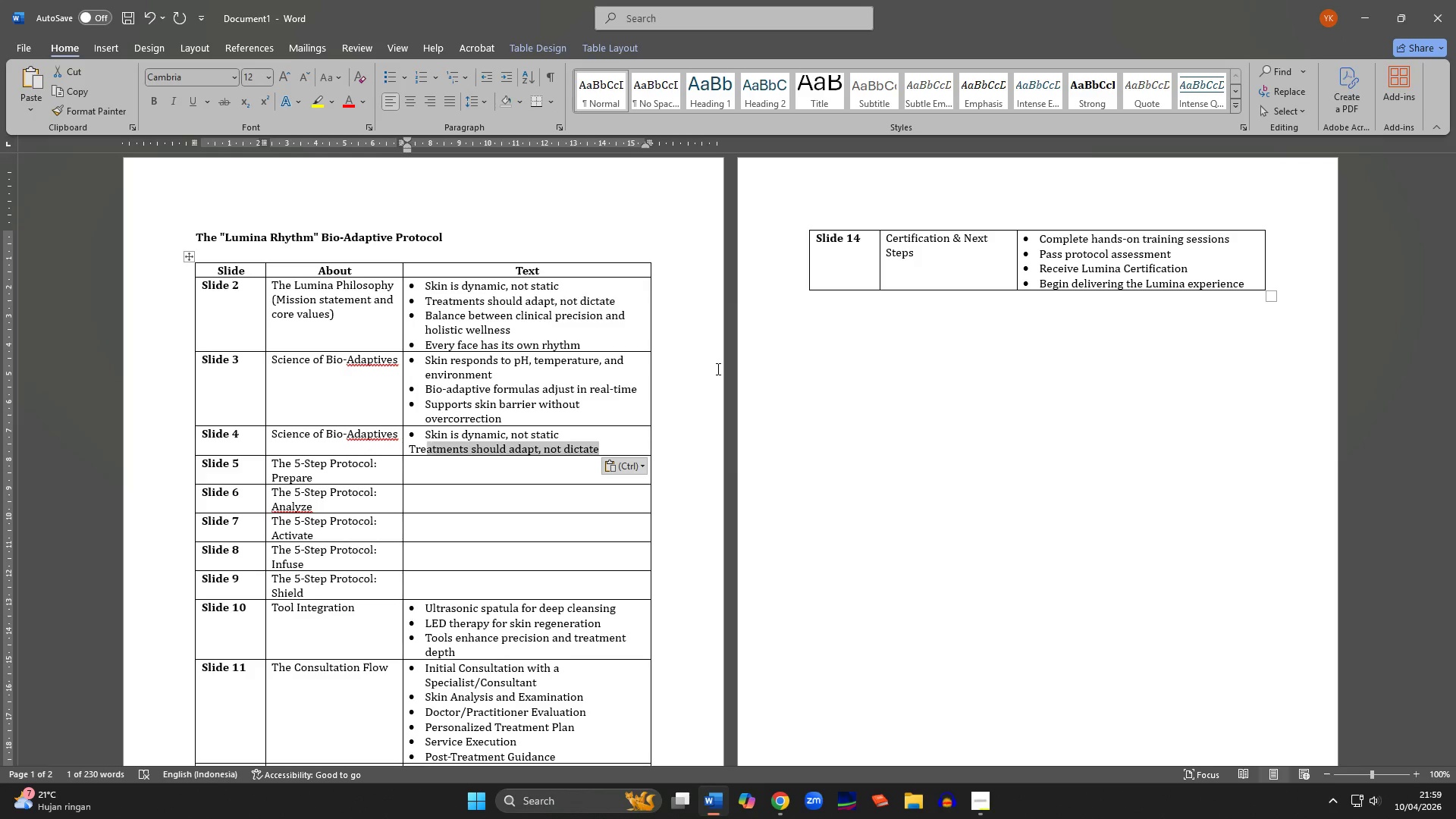 
key(Shift+ArrowLeft)
 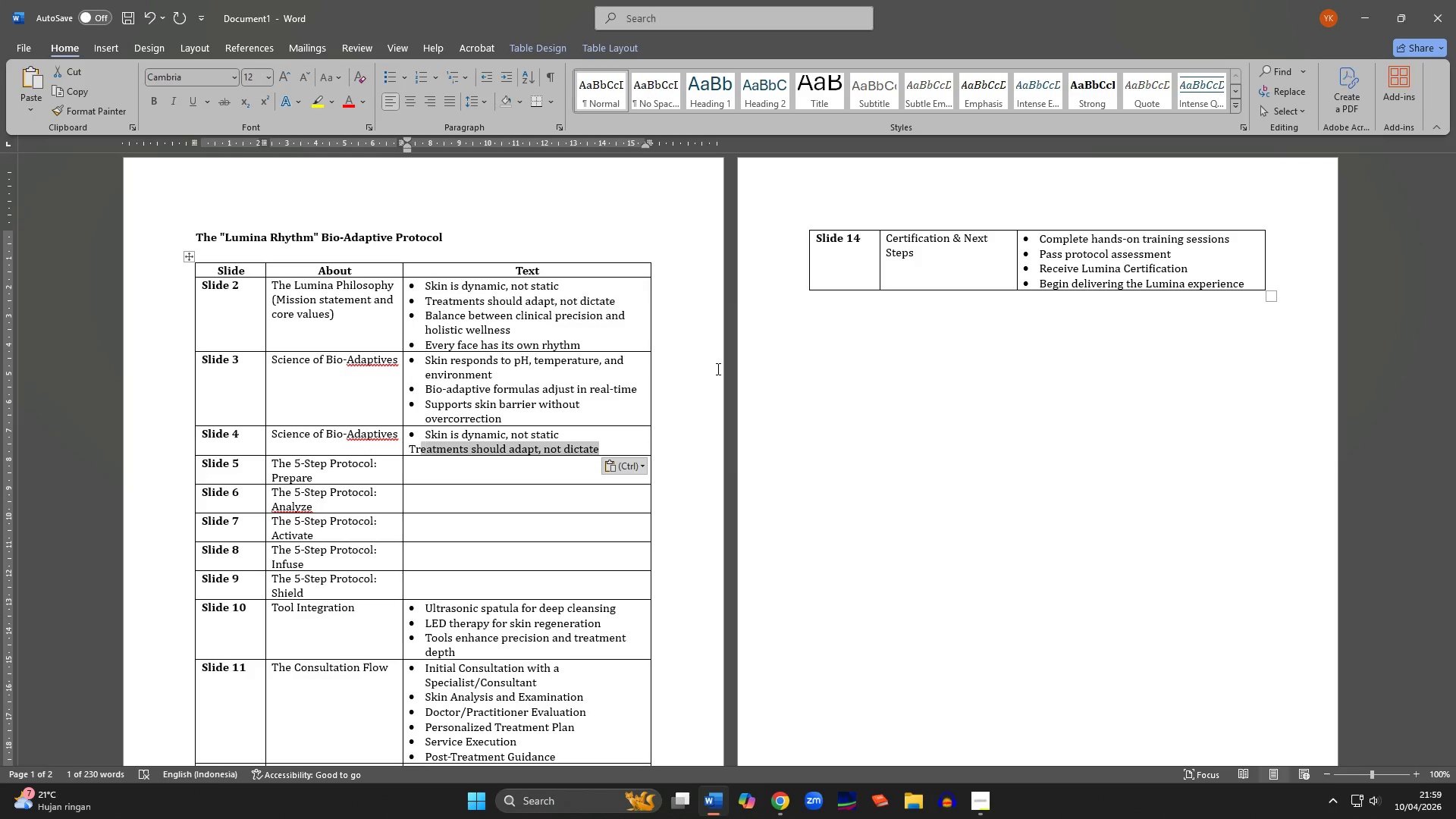 
key(Shift+ArrowLeft)
 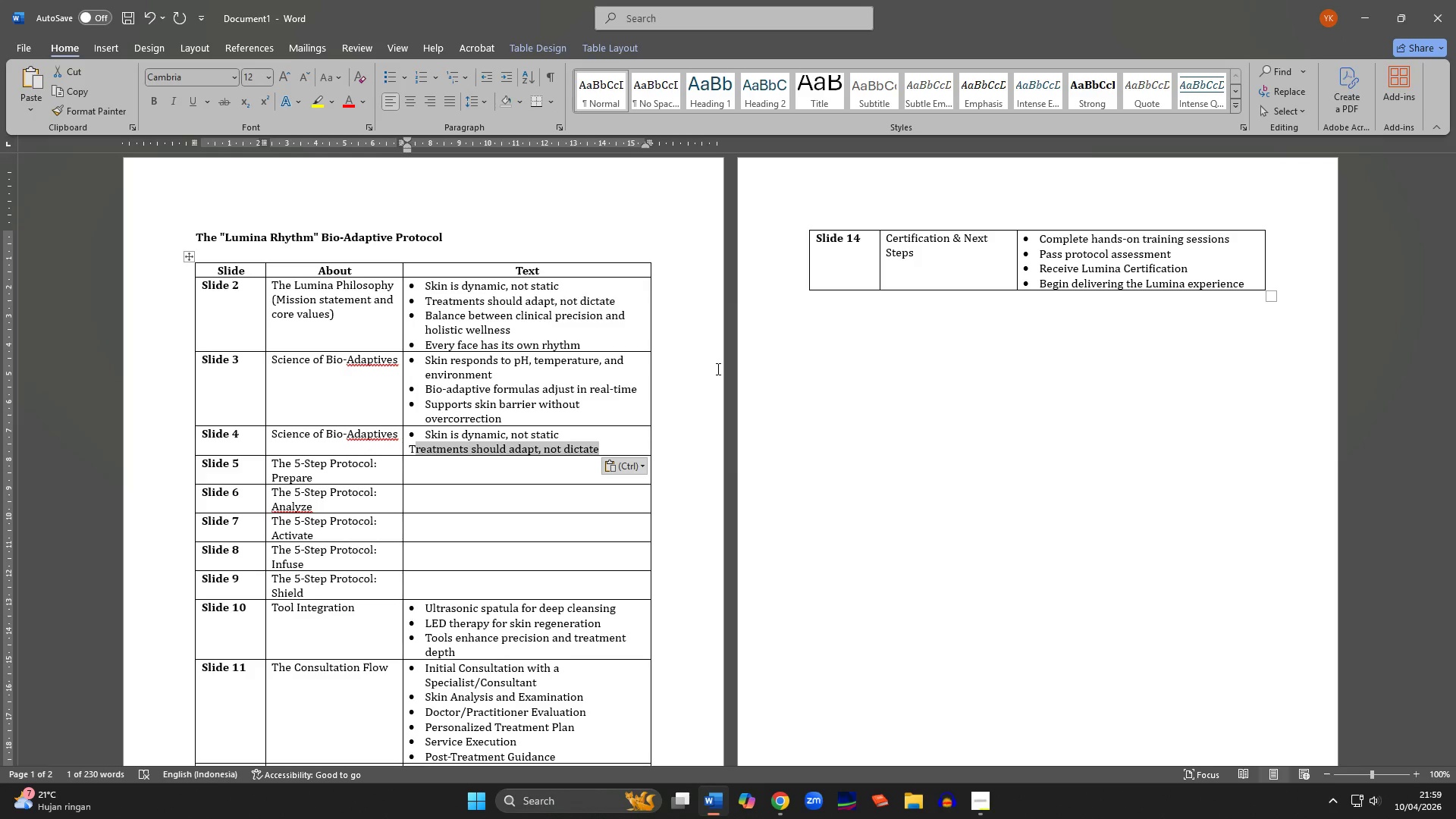 
key(Shift+ArrowLeft)
 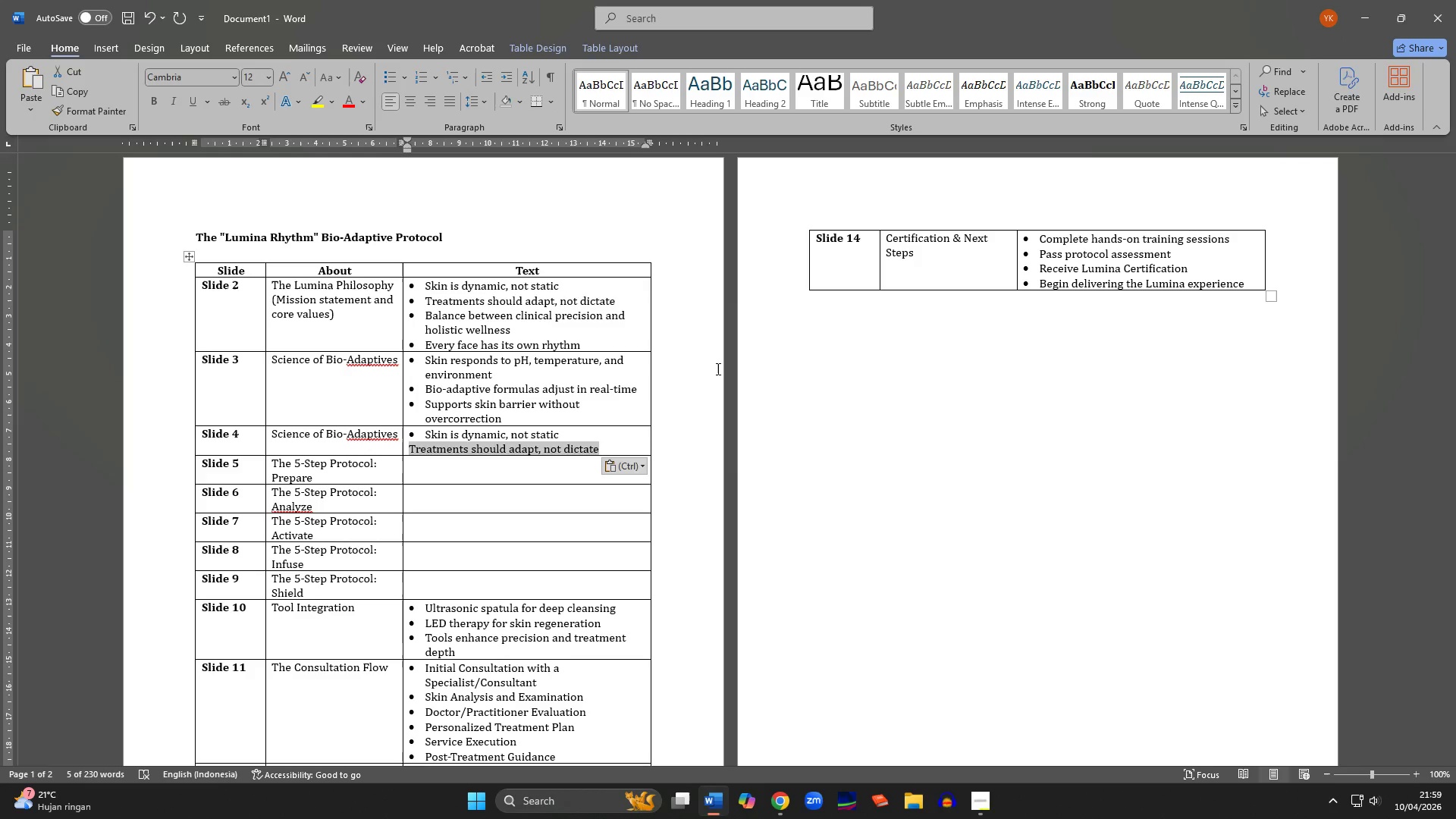 
key(Backspace)
 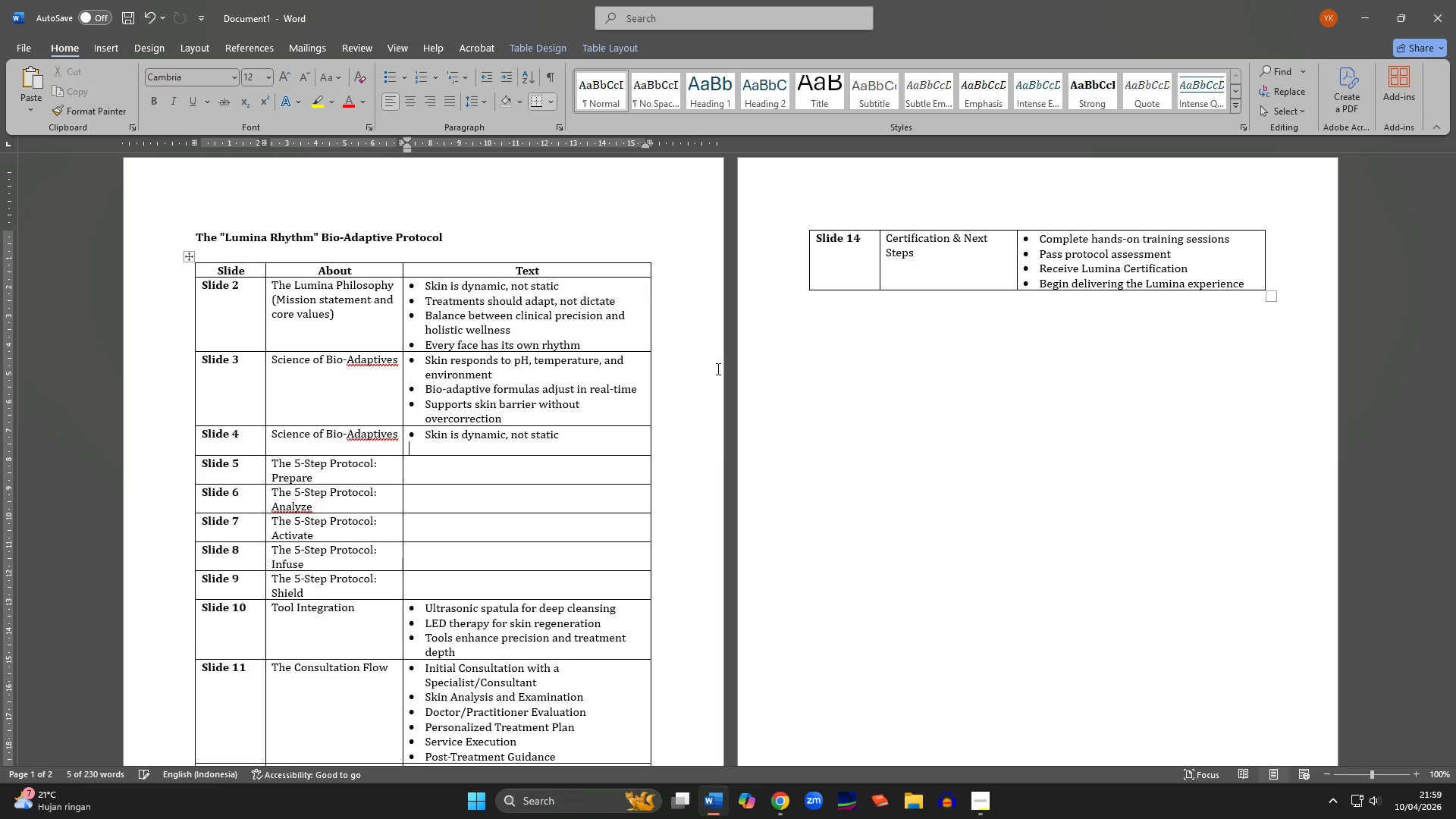 
key(Backspace)
 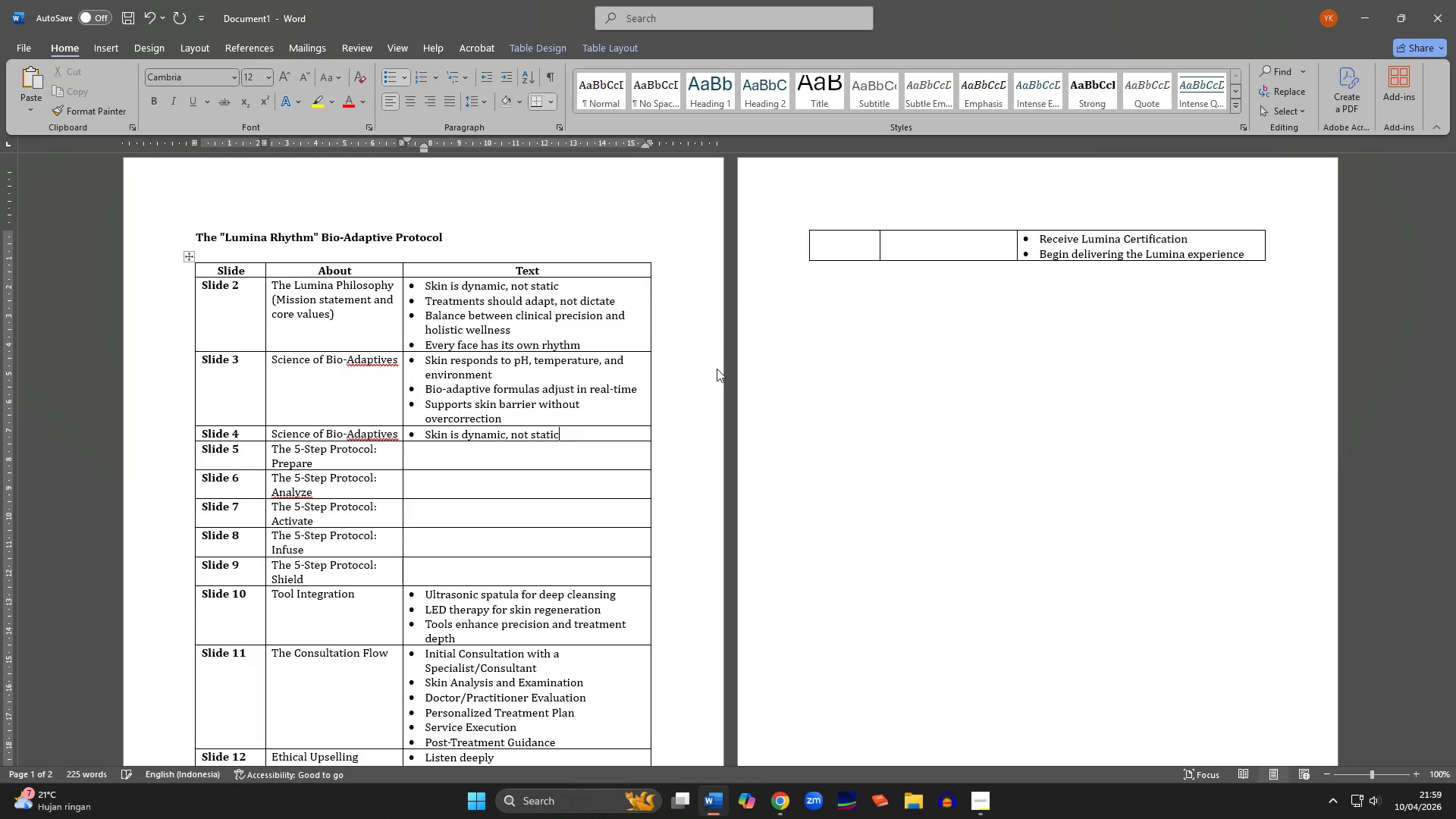 
hold_key(key=ArrowLeft, duration=1.22)
 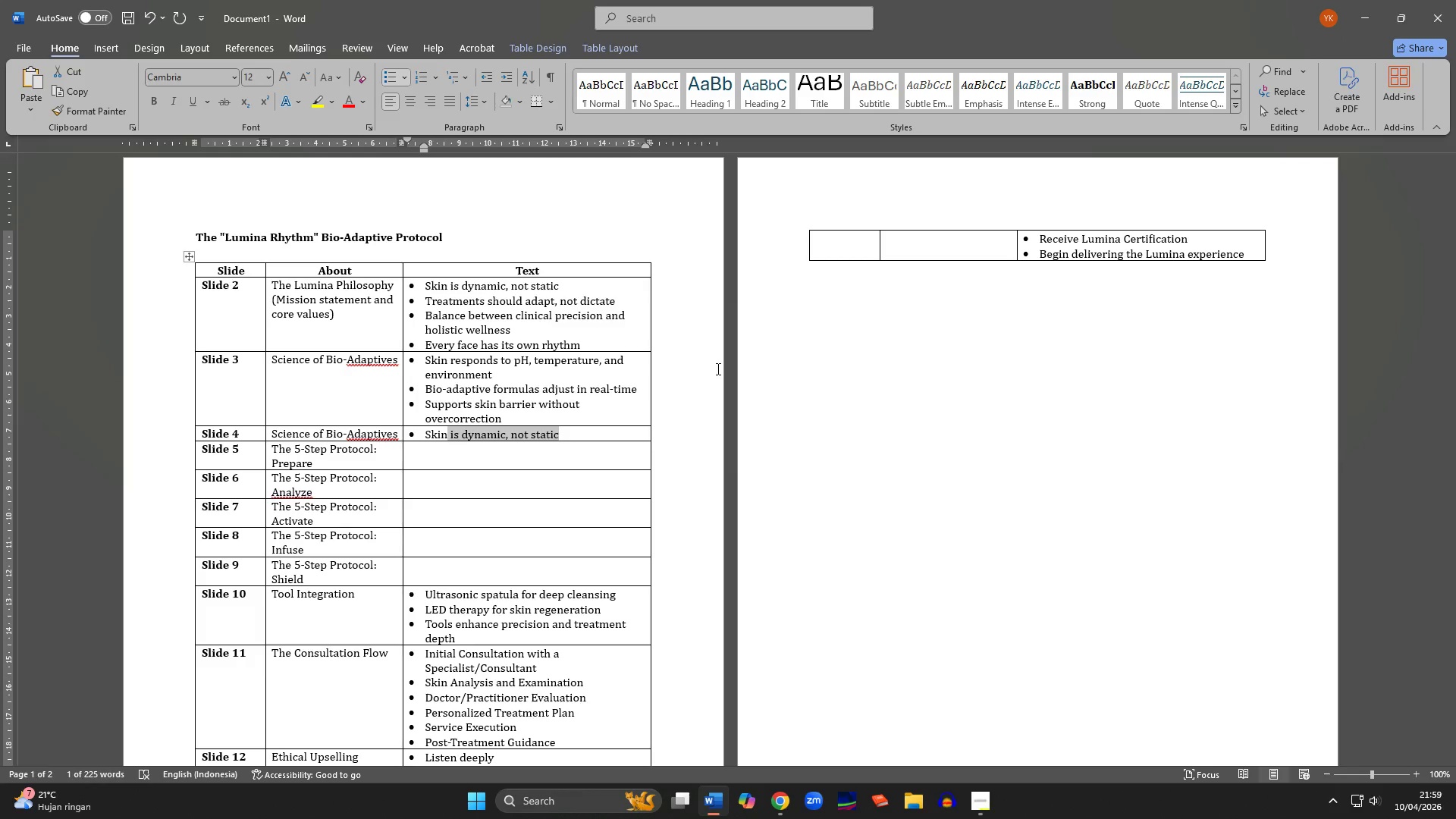 
key(Shift+ArrowLeft)
 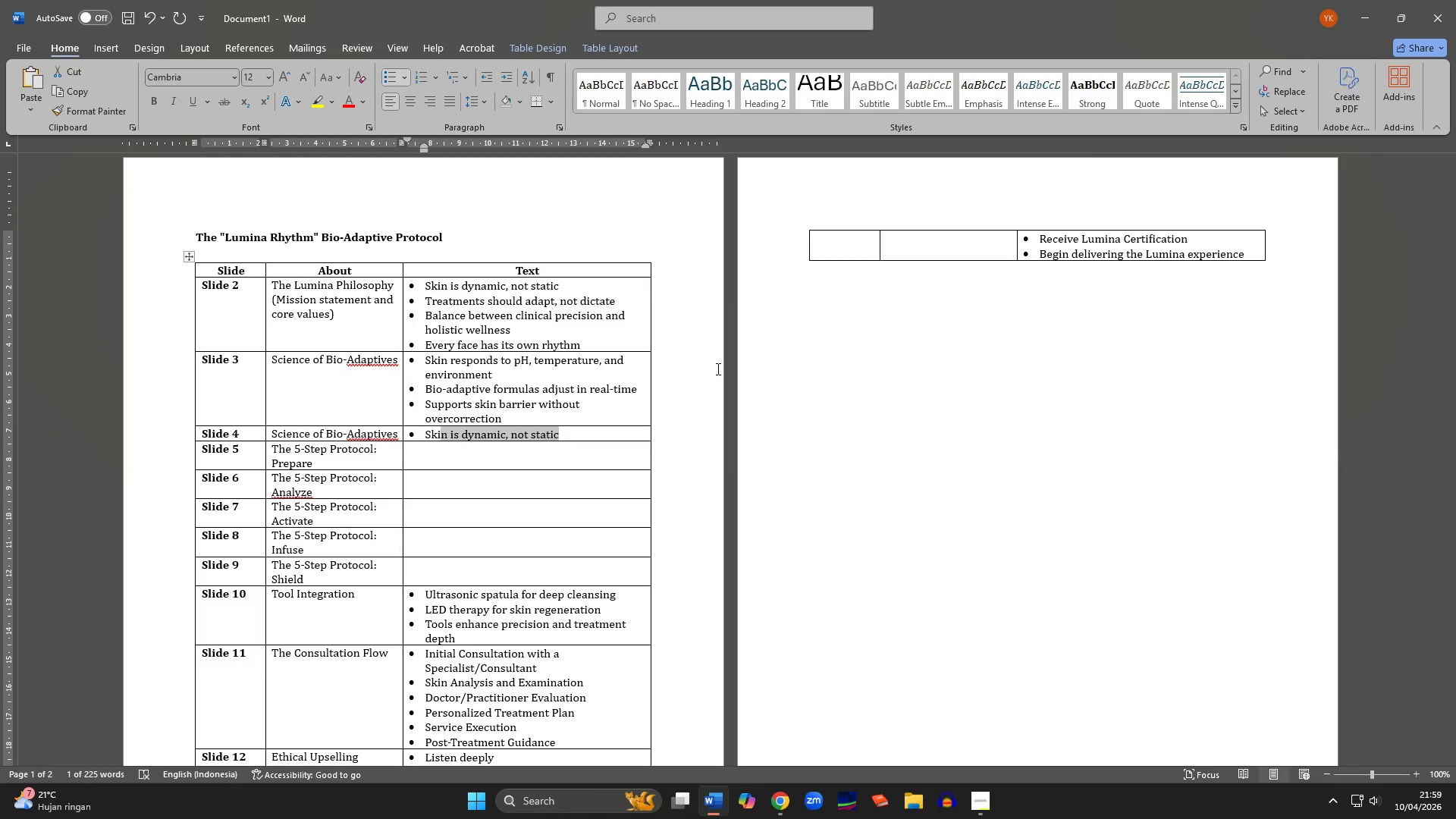 
key(Shift+ArrowLeft)
 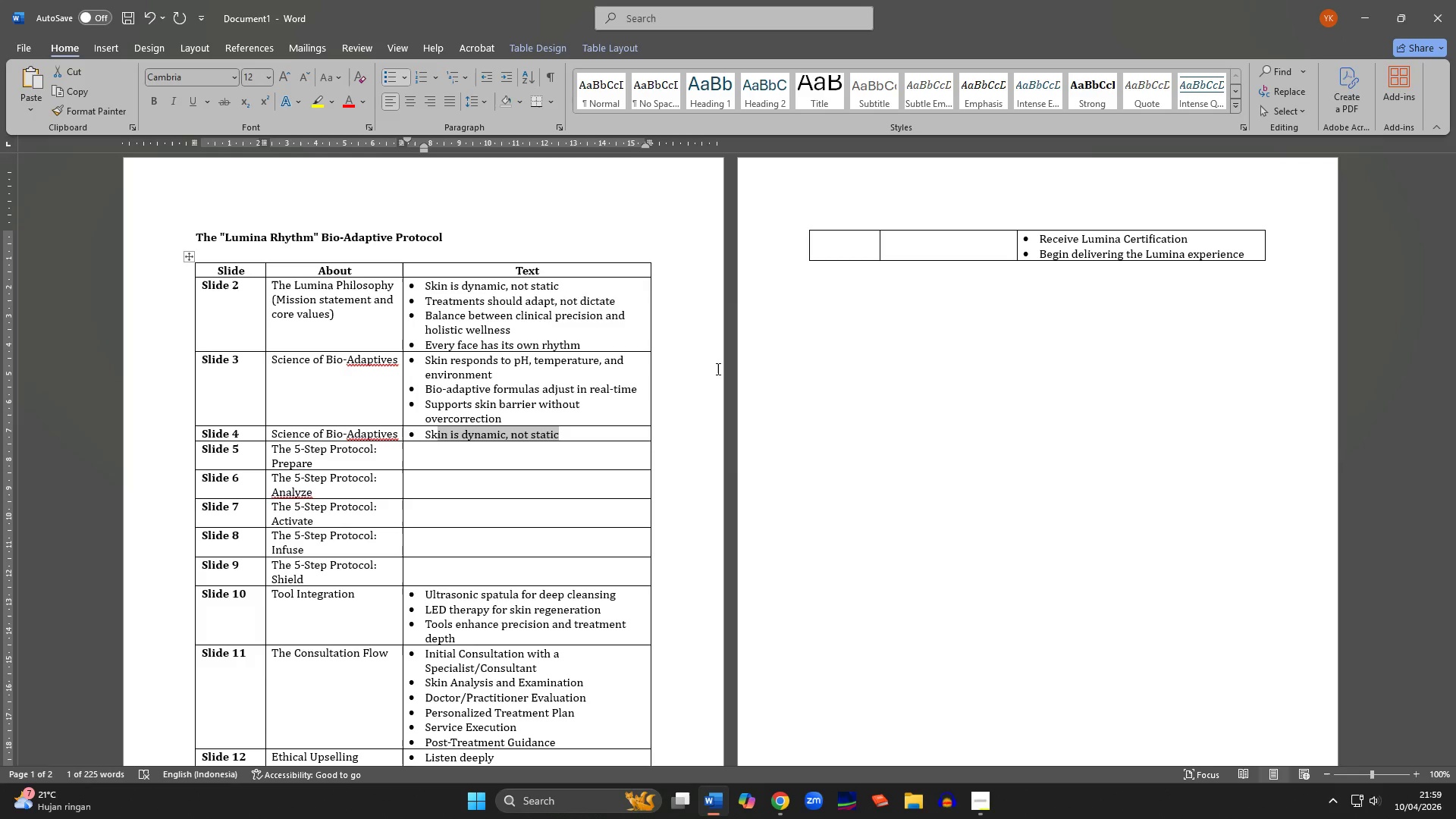 
key(Shift+ArrowLeft)
 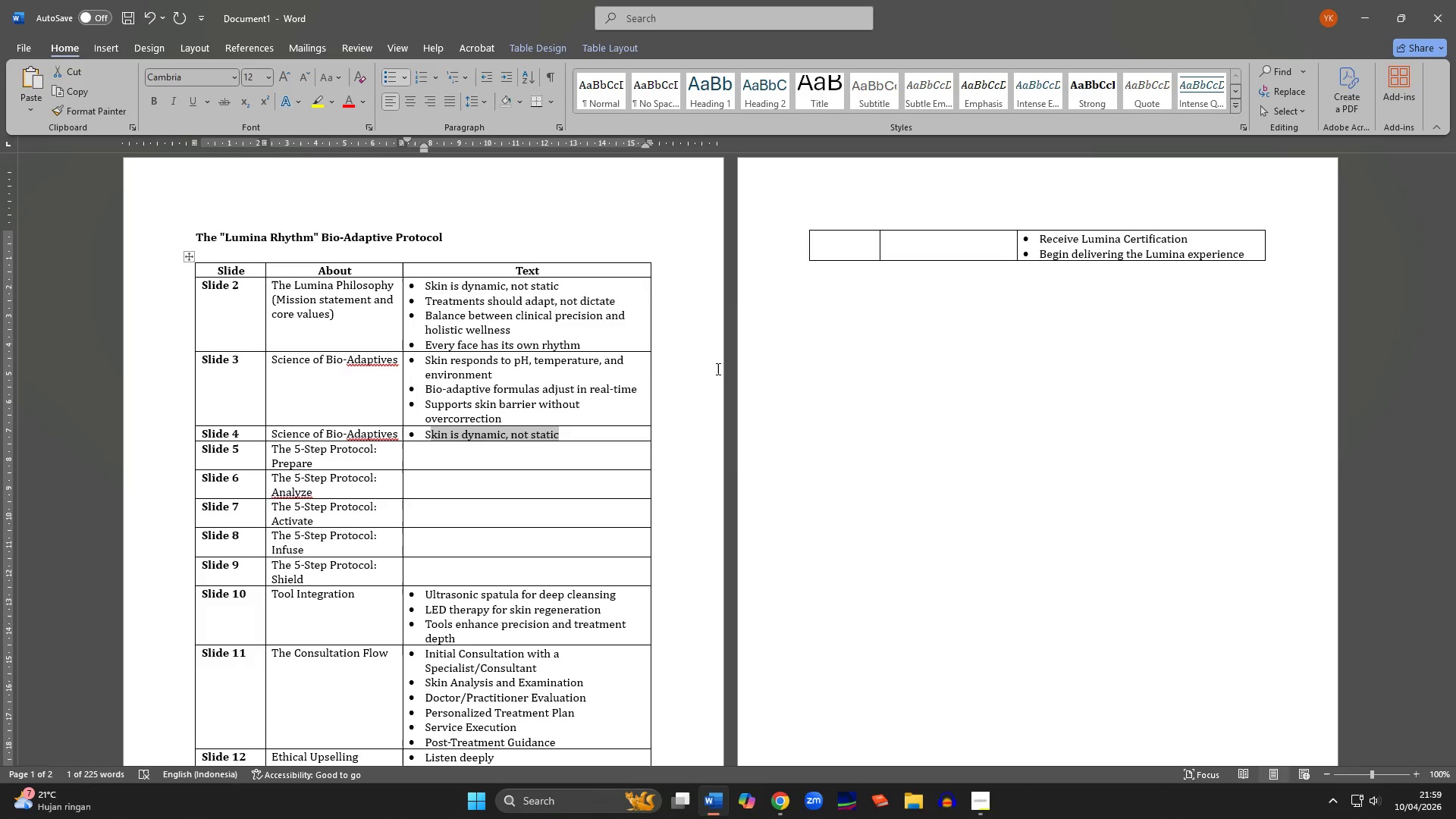 
key(Shift+ArrowLeft)
 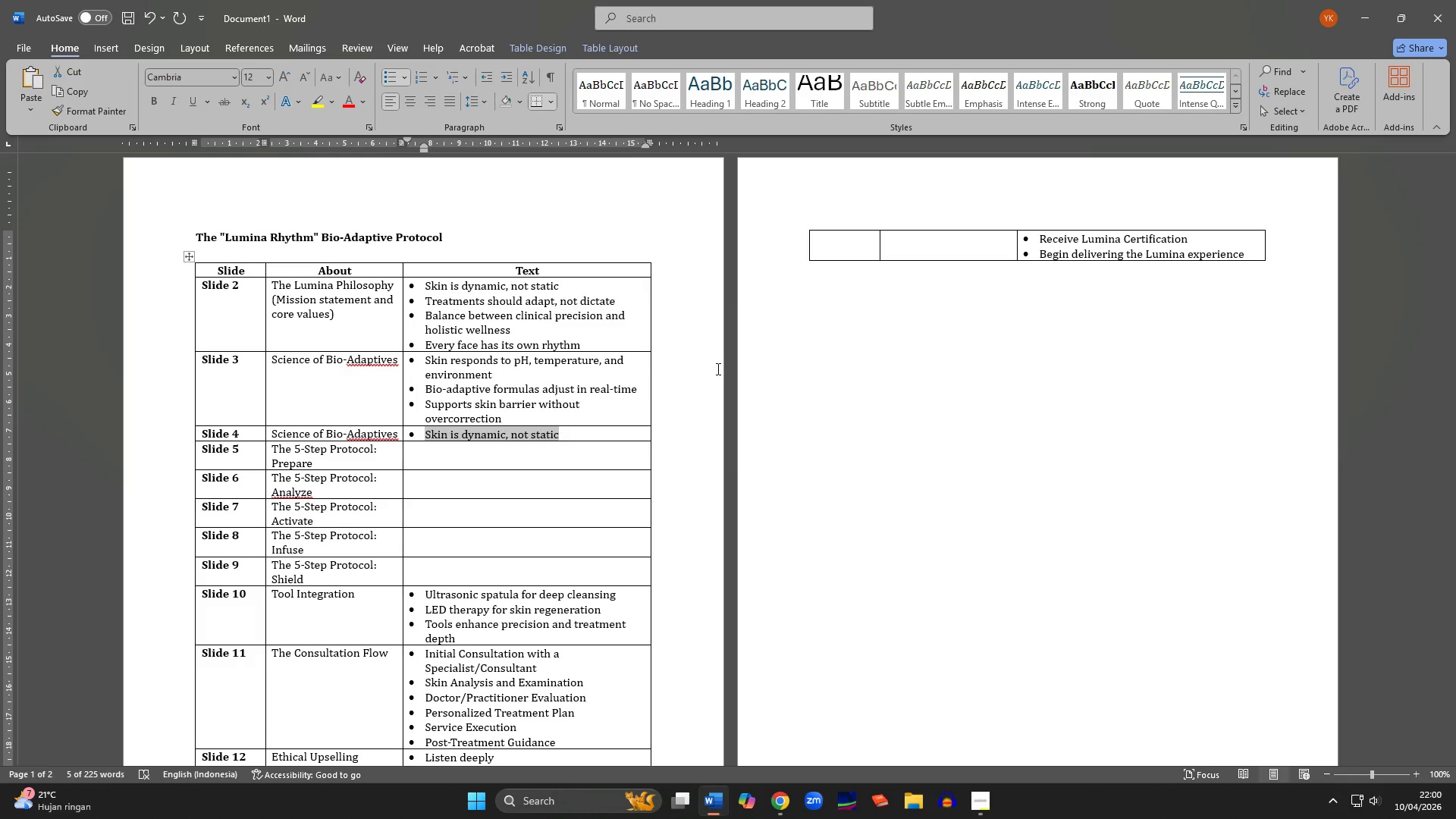 
wait(40.08)
 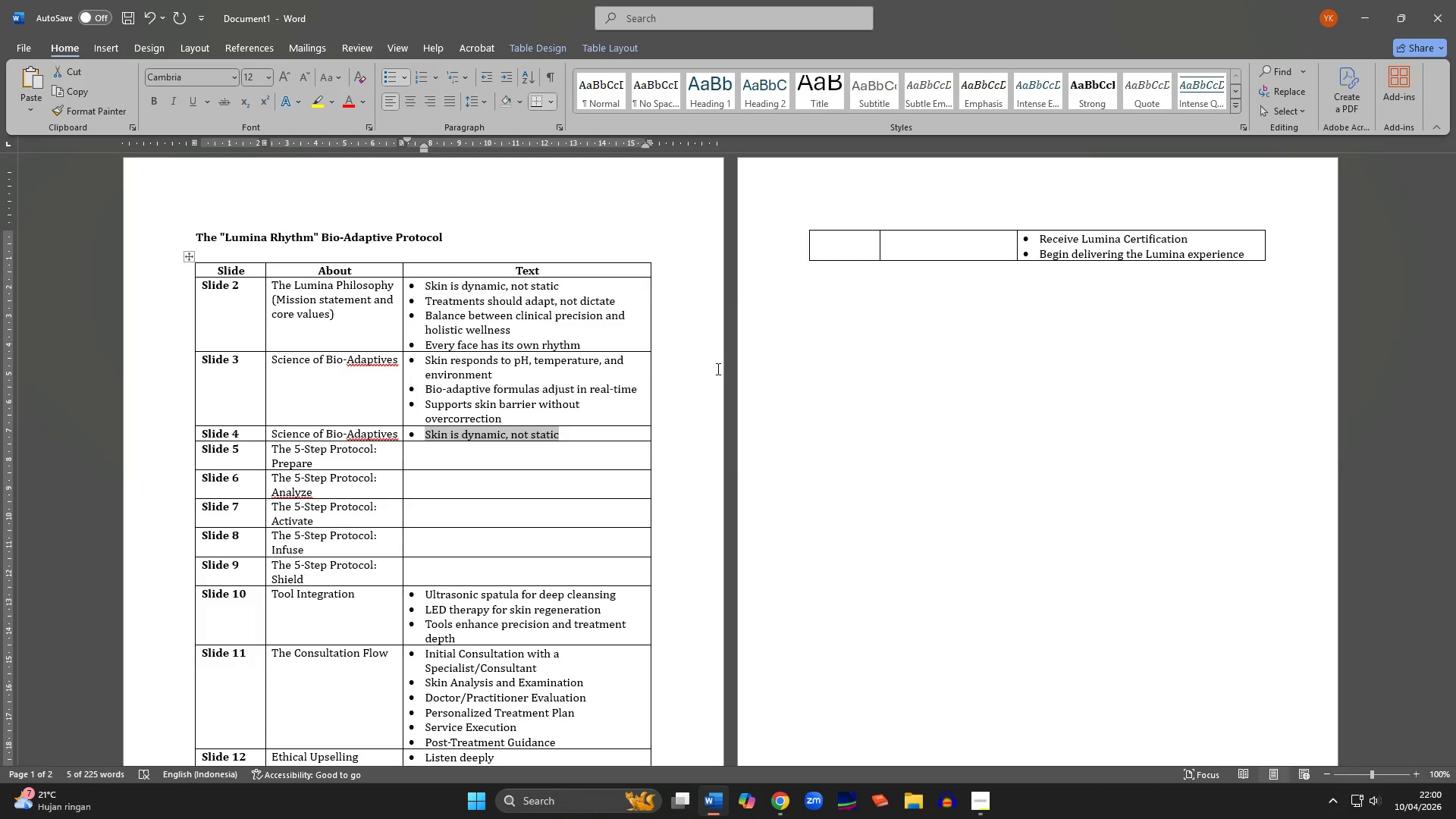 
type(Personalz)
key(Backspace)
type(ized trr)
key(Backspace)
type(eatment for every client)
 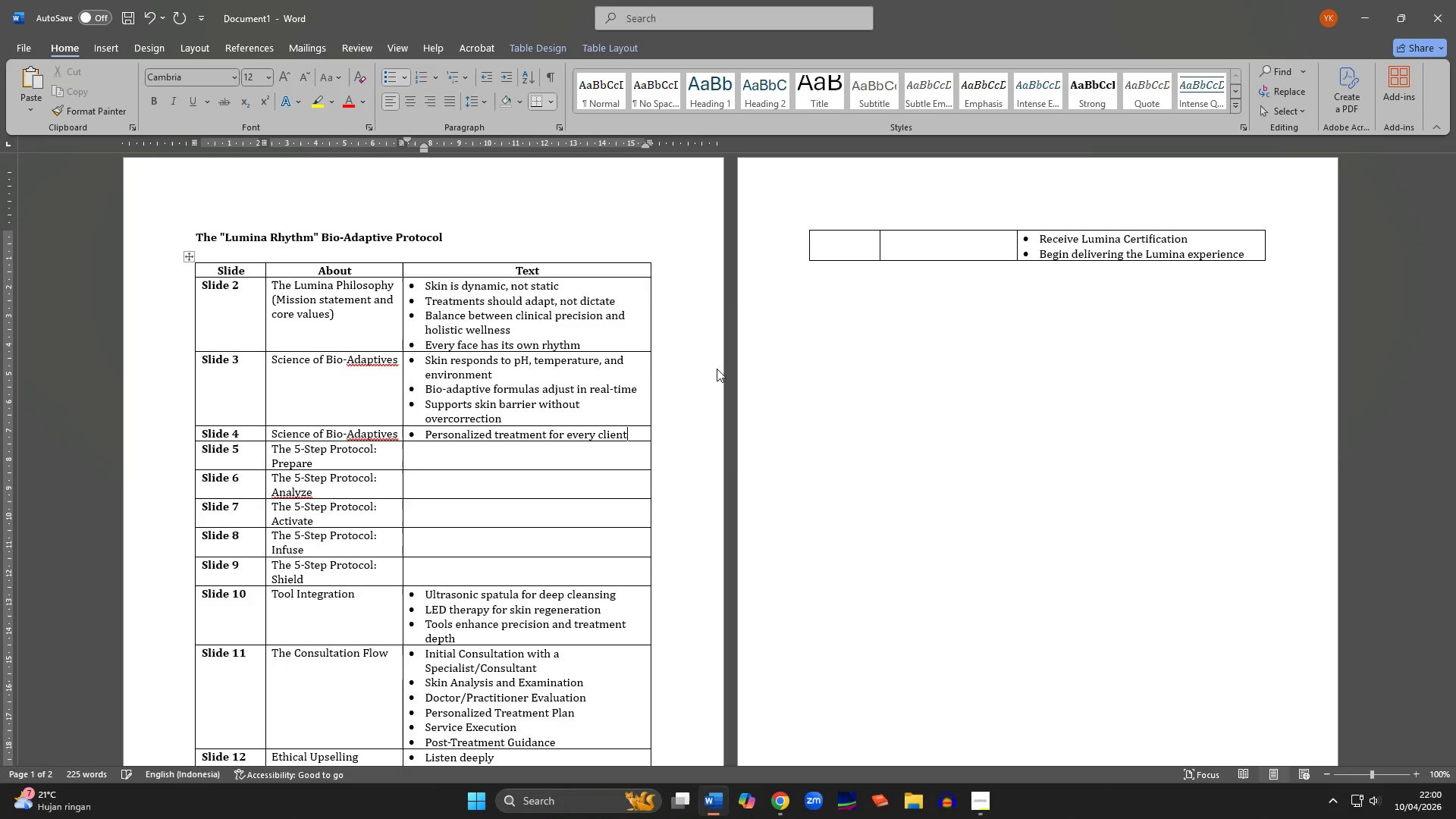 
key(Enter)
 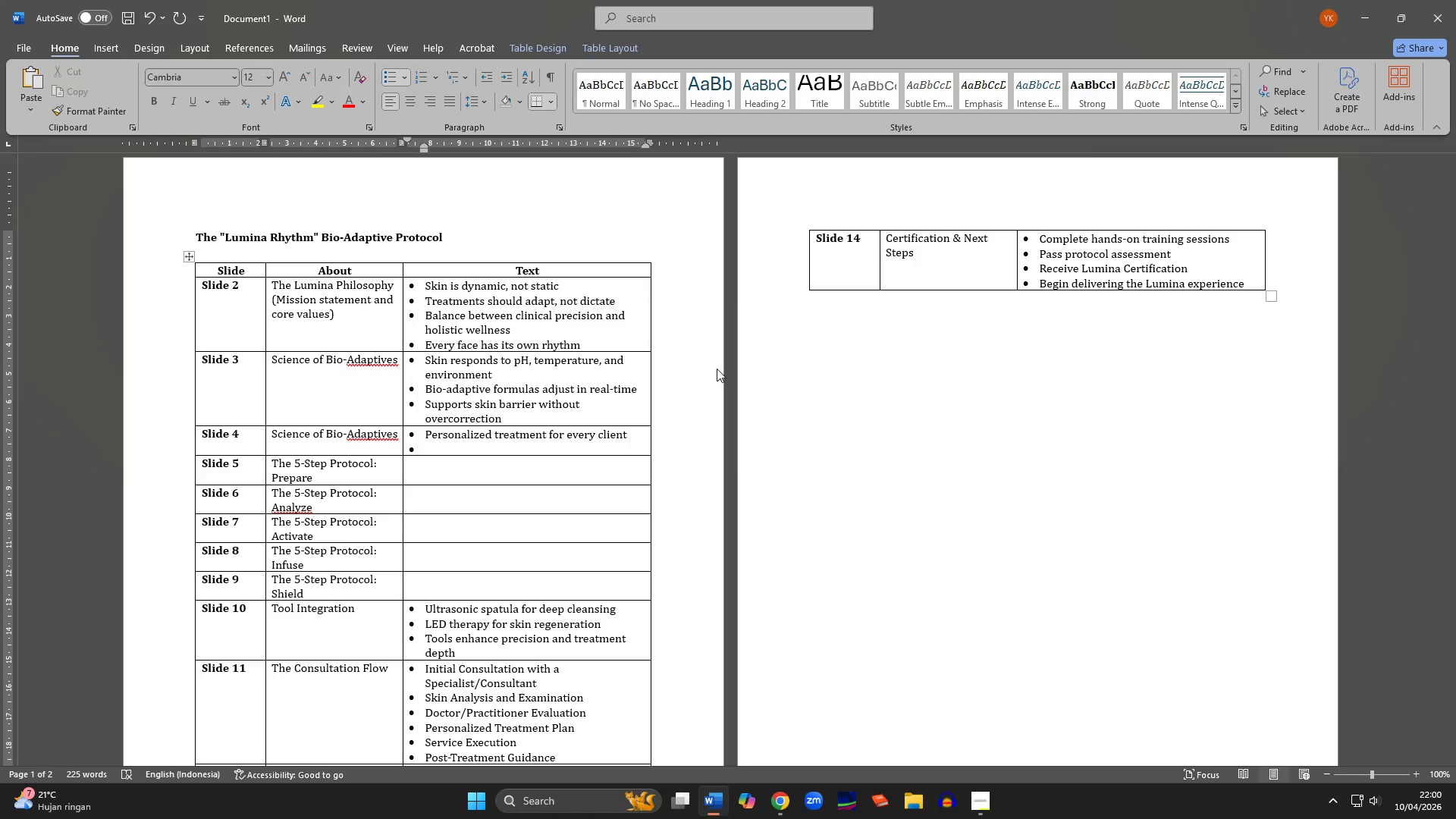 
type(Enhances absorption)
 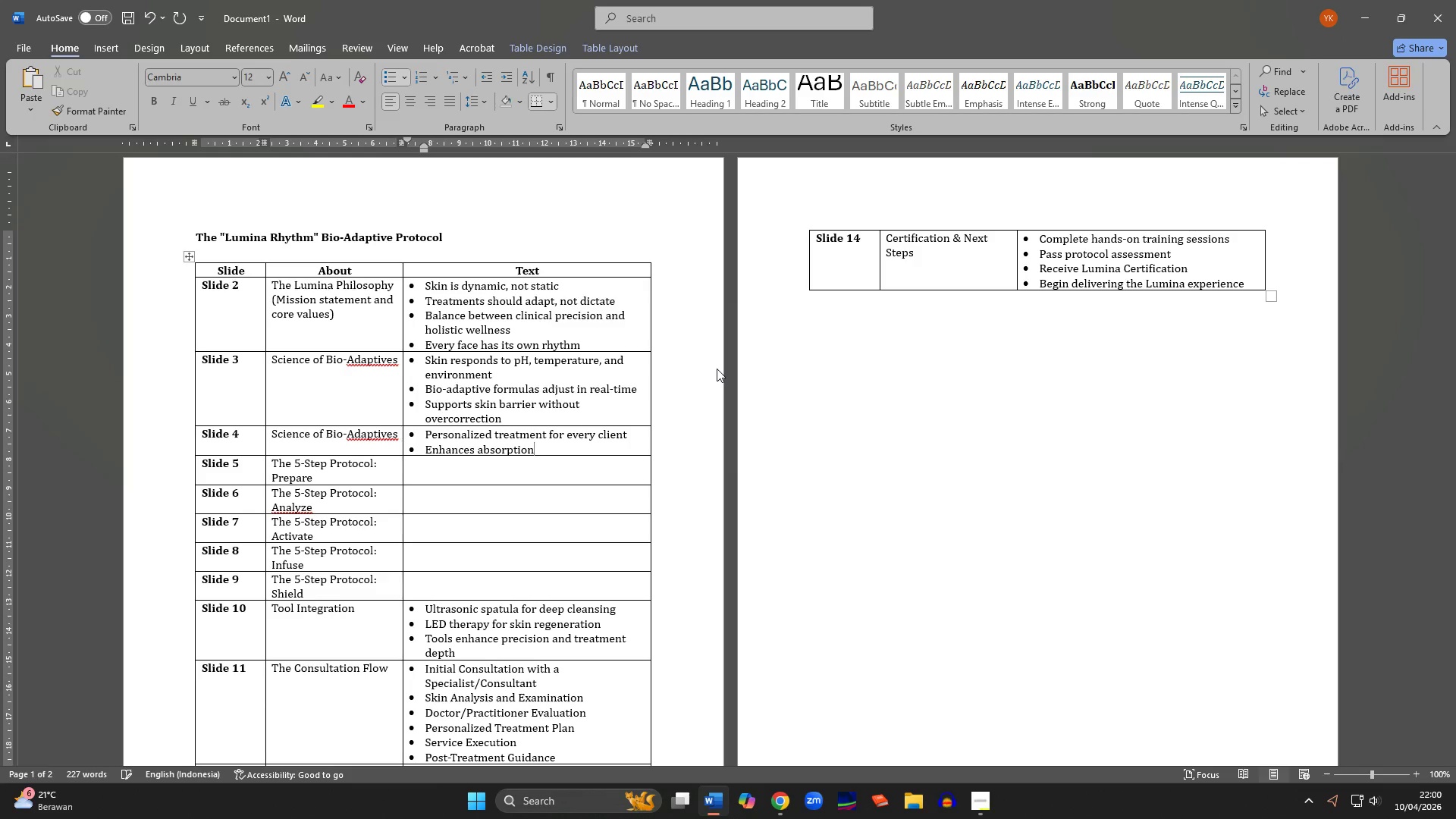 
key(ArrowUp)
 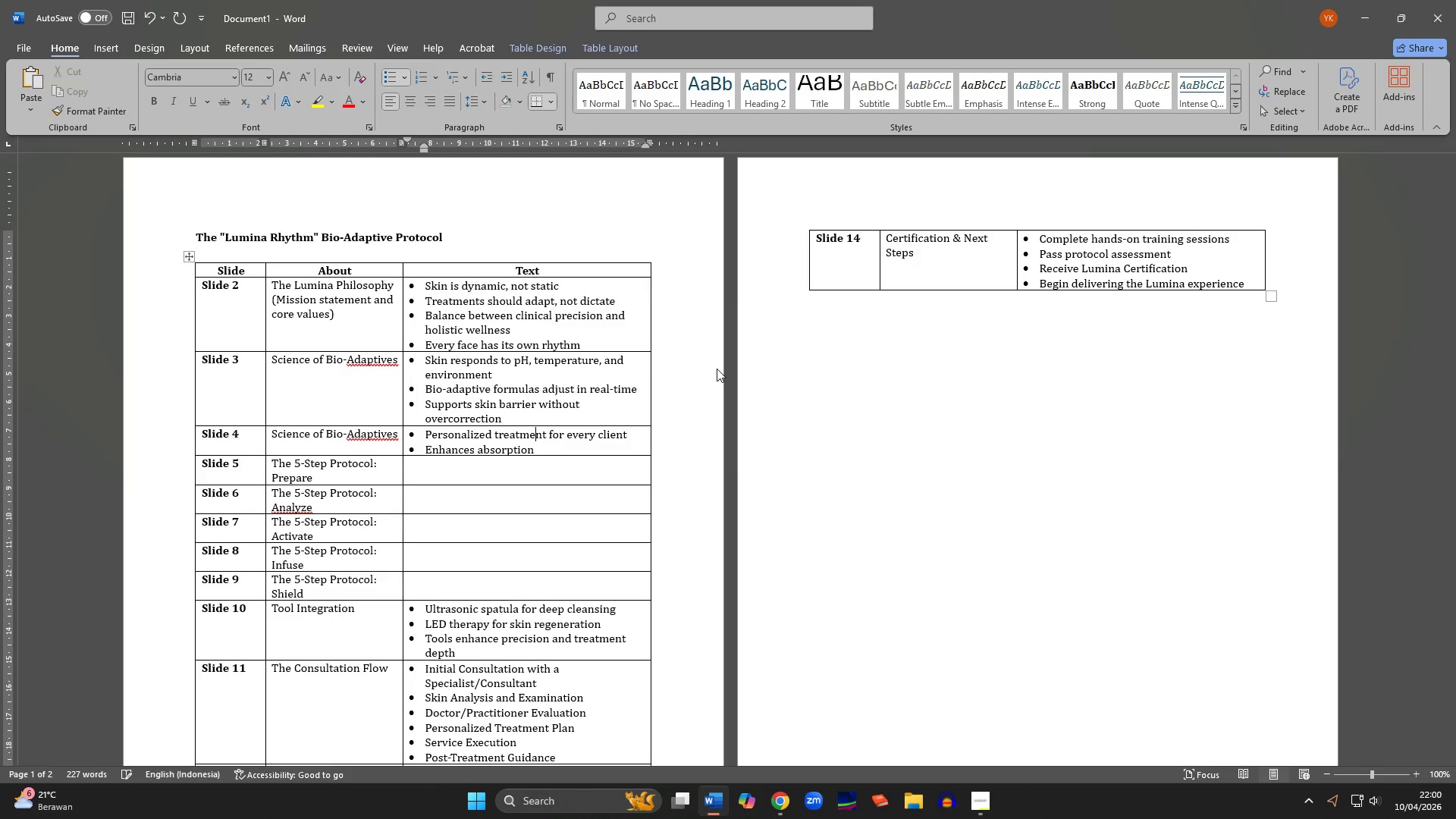 
key(ArrowRight)
 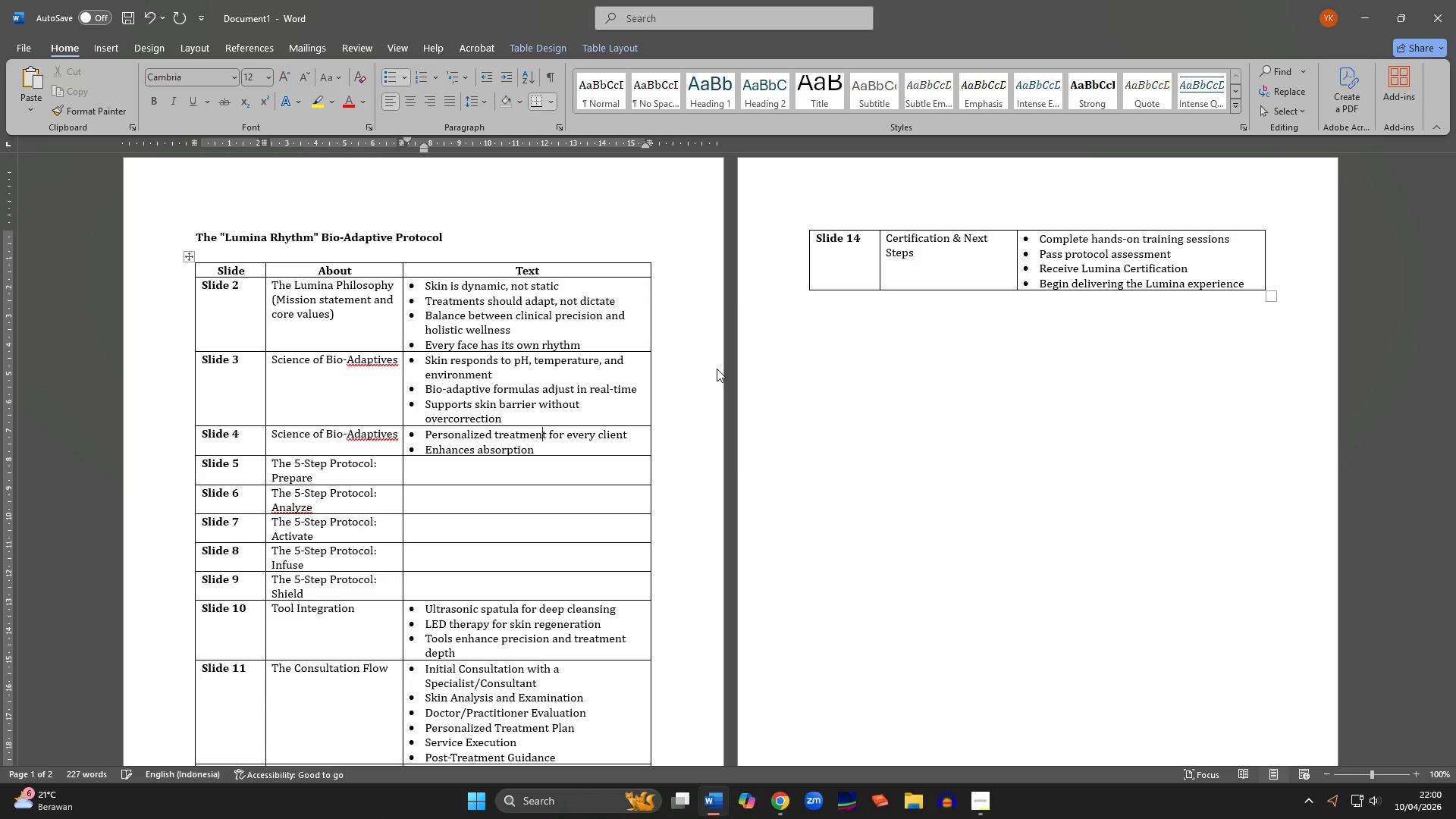 
key(ArrowRight)
 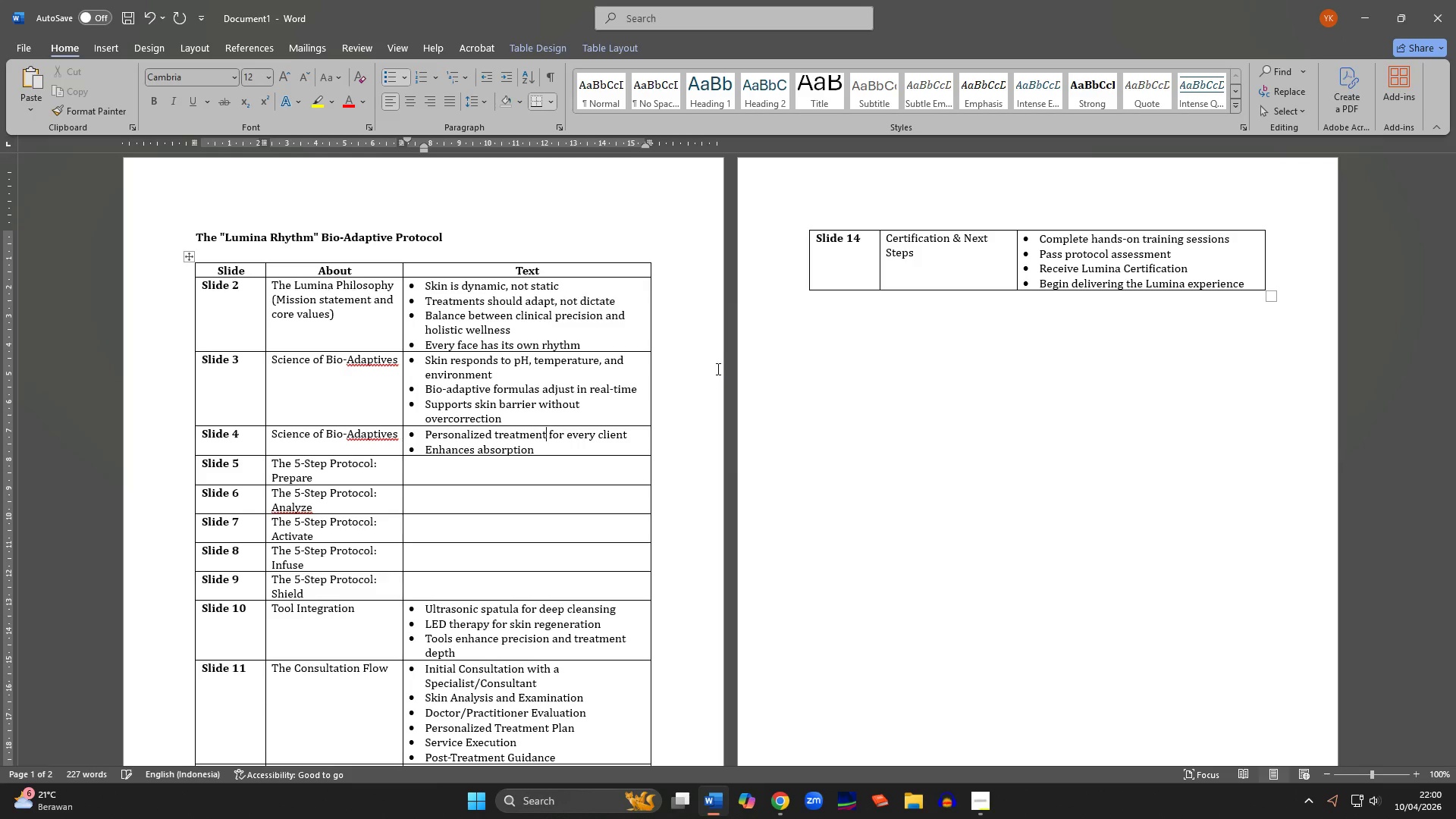 
hold_key(key=ArrowLeft, duration=0.8)
 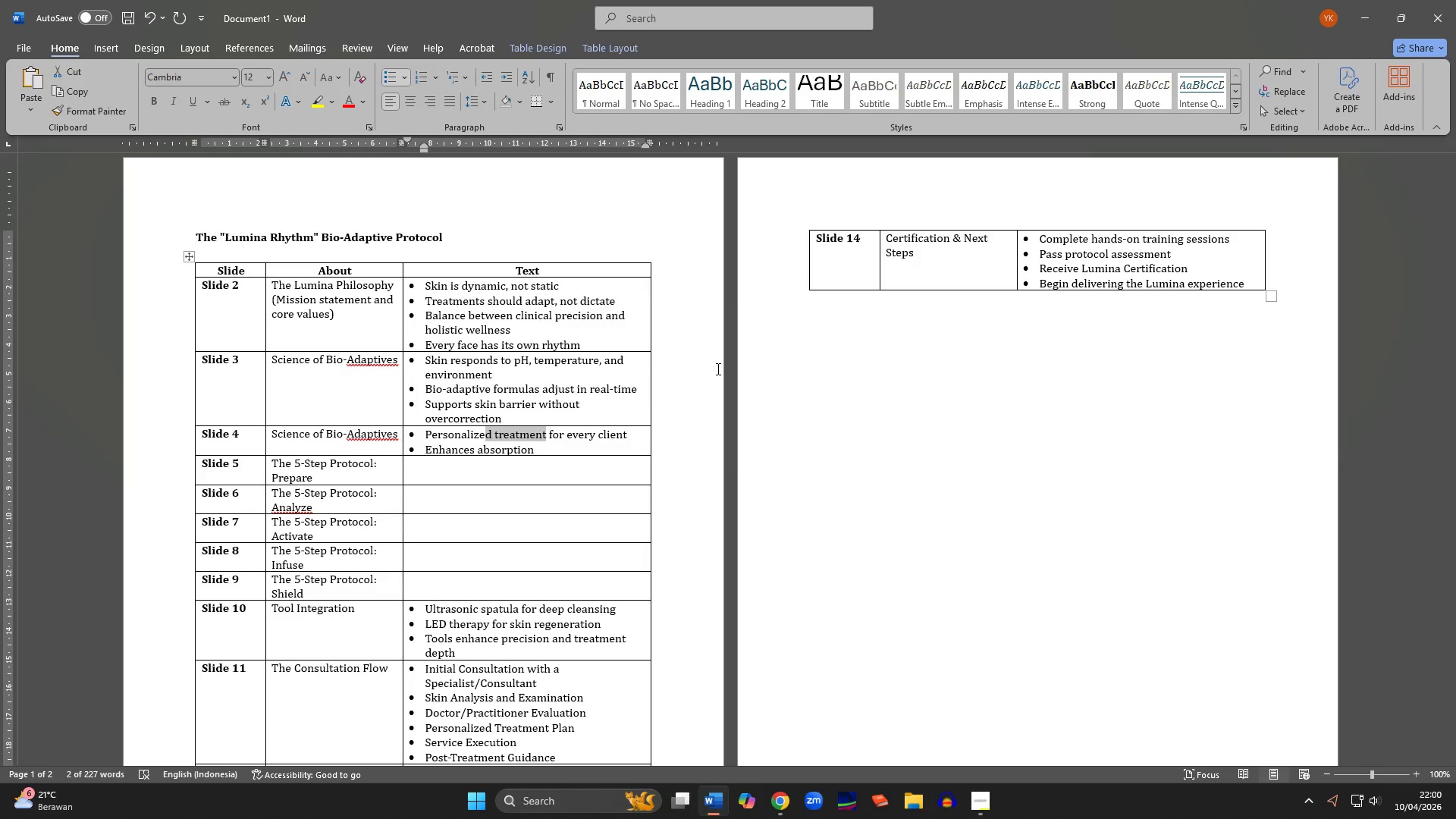 
key(Shift+ArrowRight)
 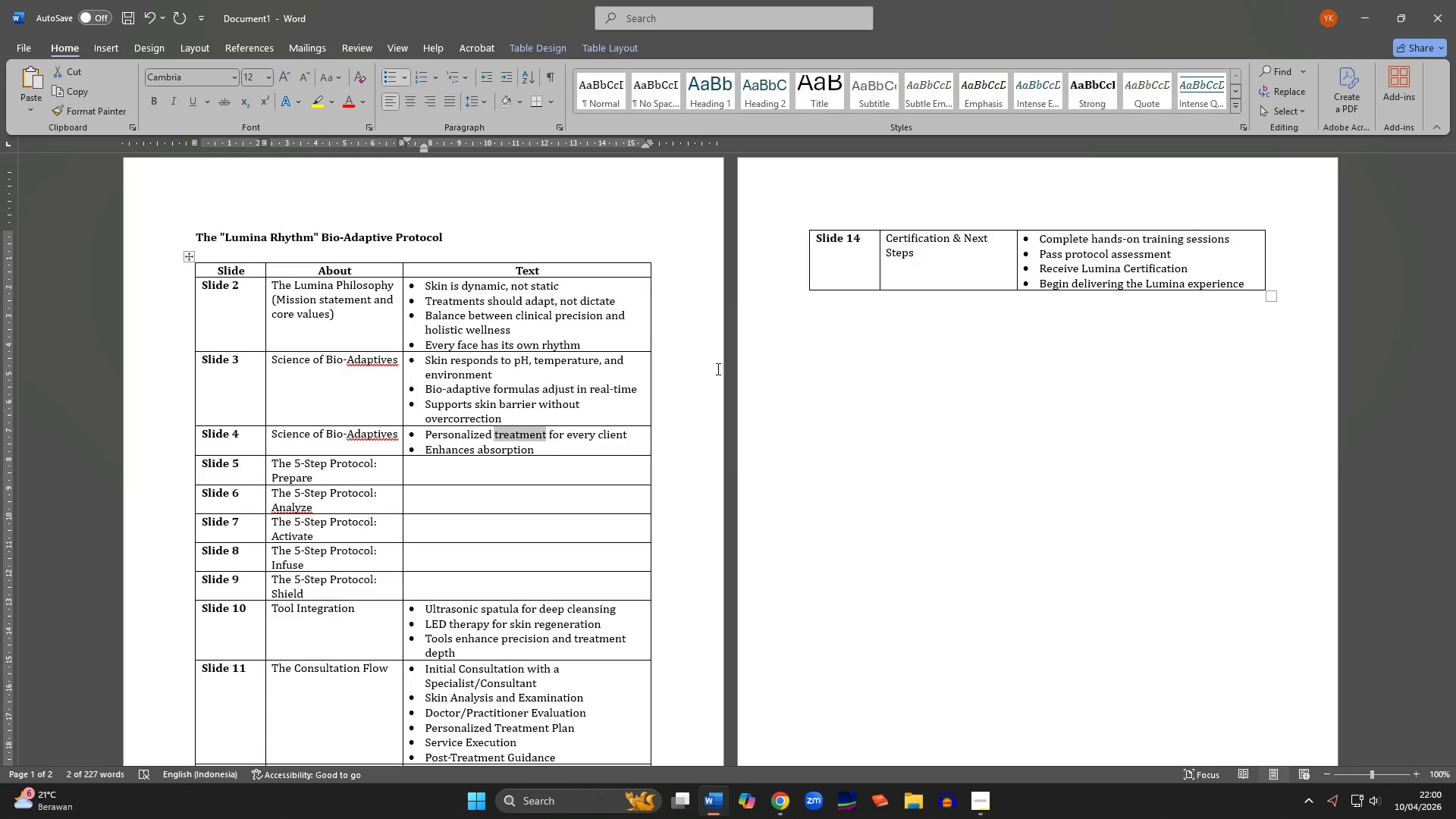 
key(Shift+ArrowRight)
 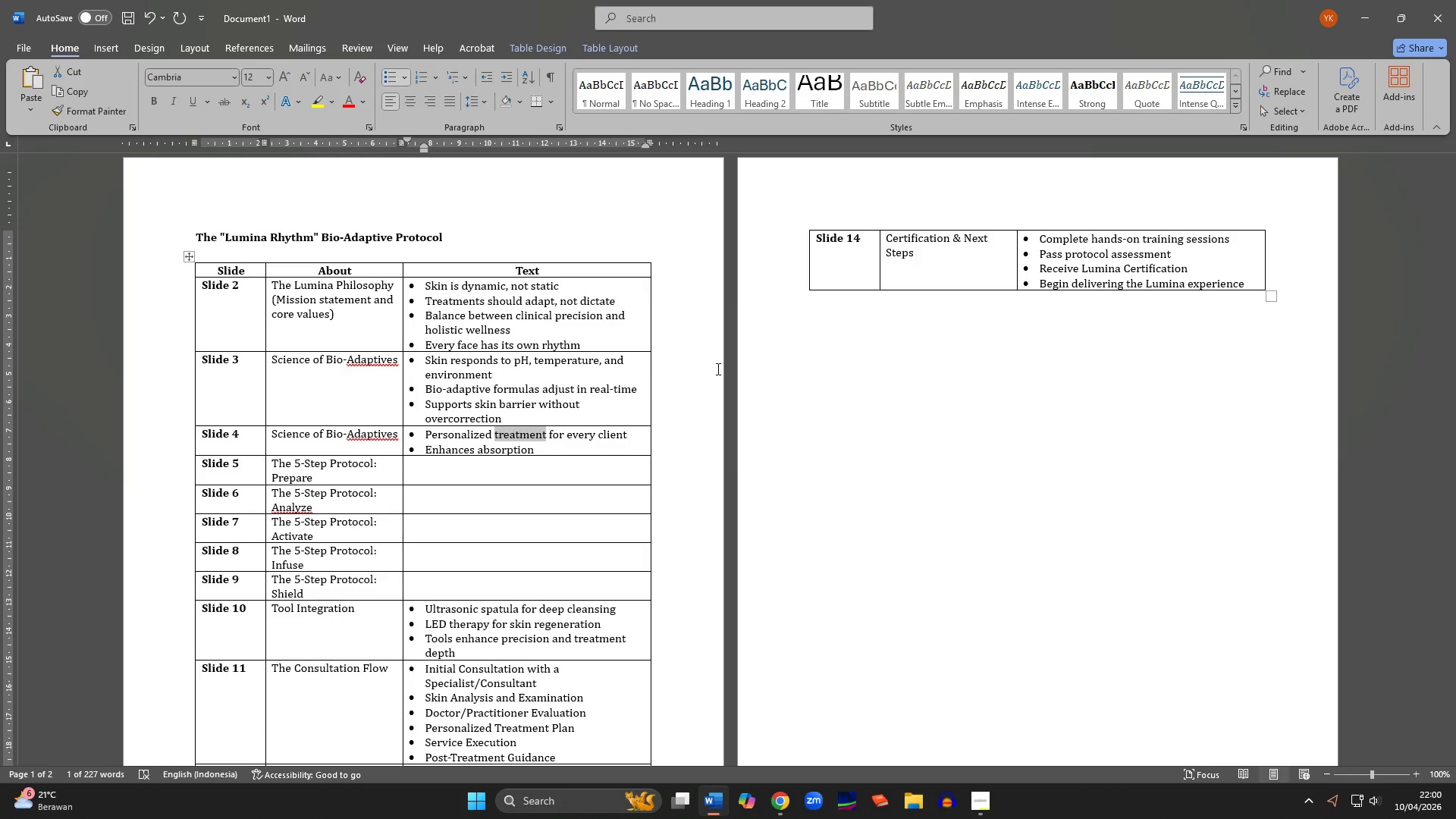 
type(response)
 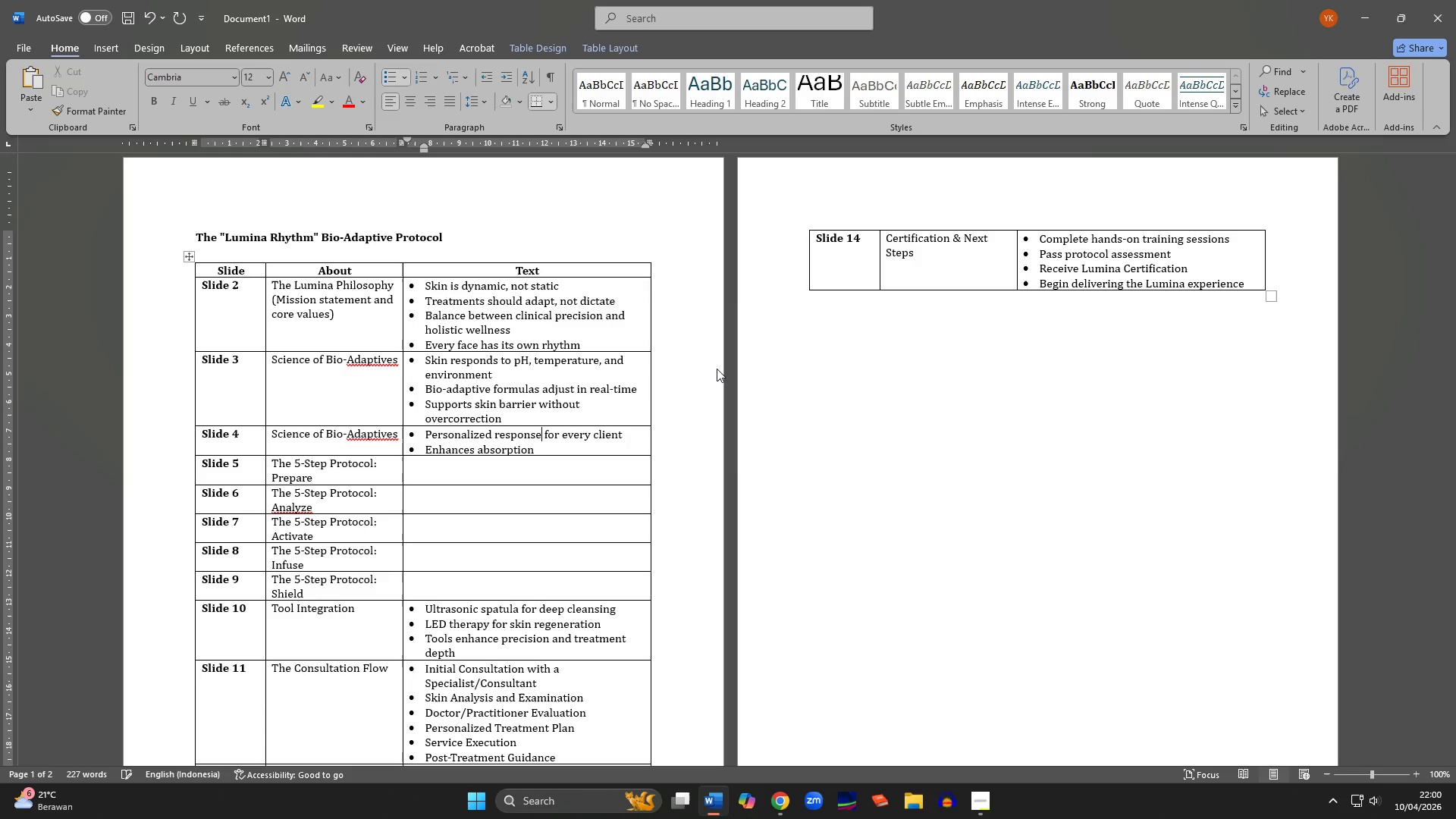 
key(ArrowDown)
 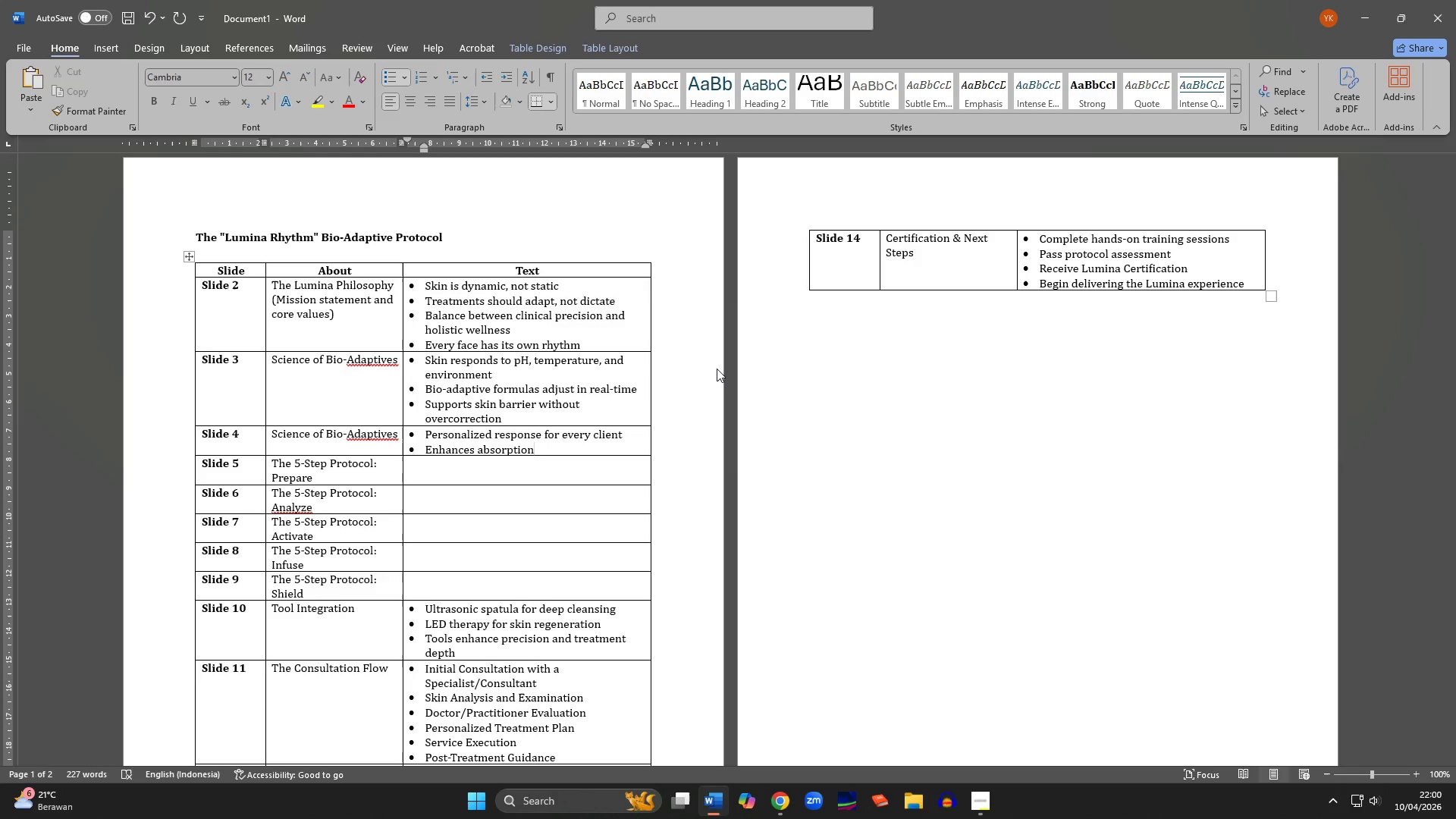 
wait(6.75)
 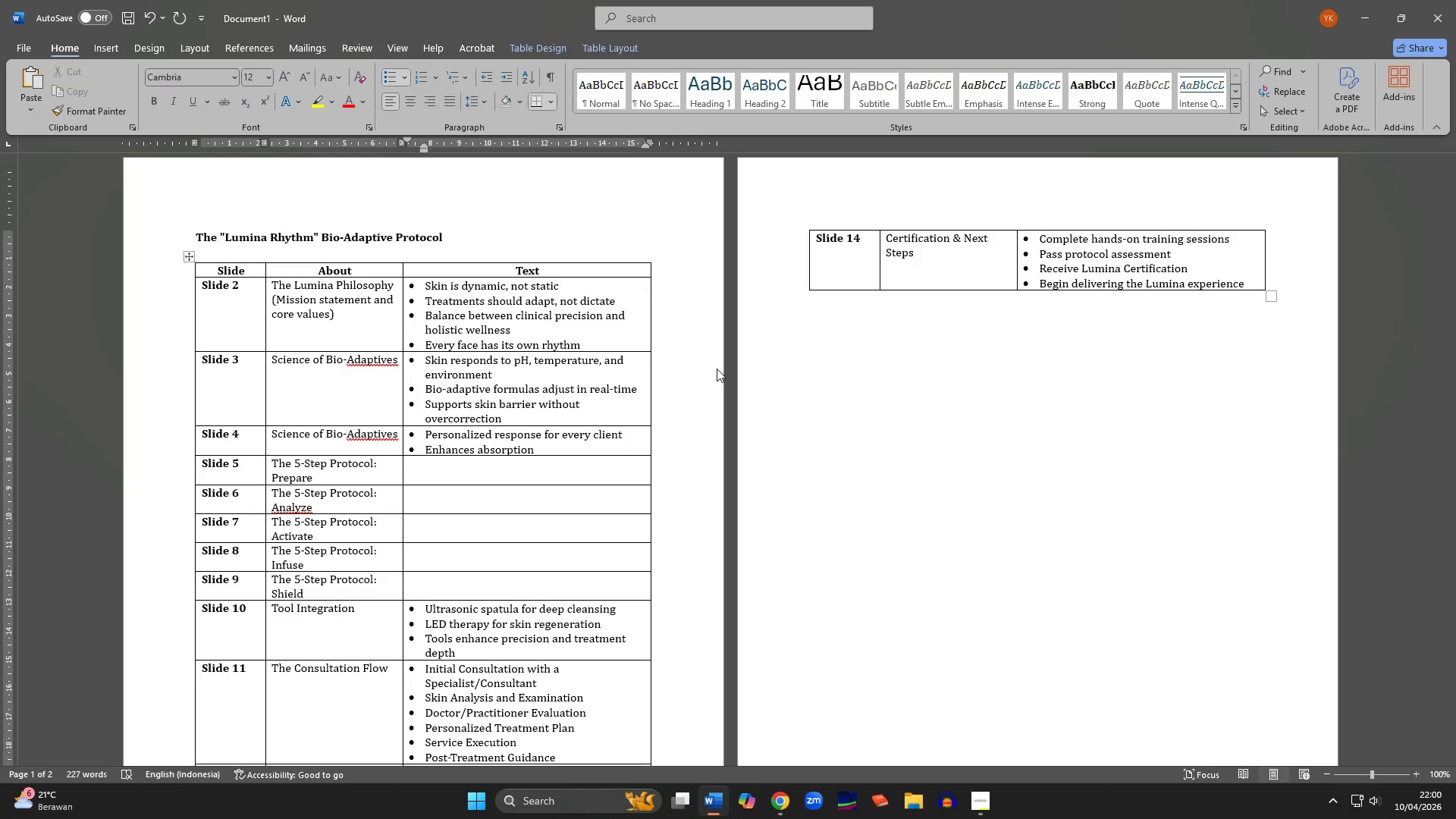 
type( and efficacy)
 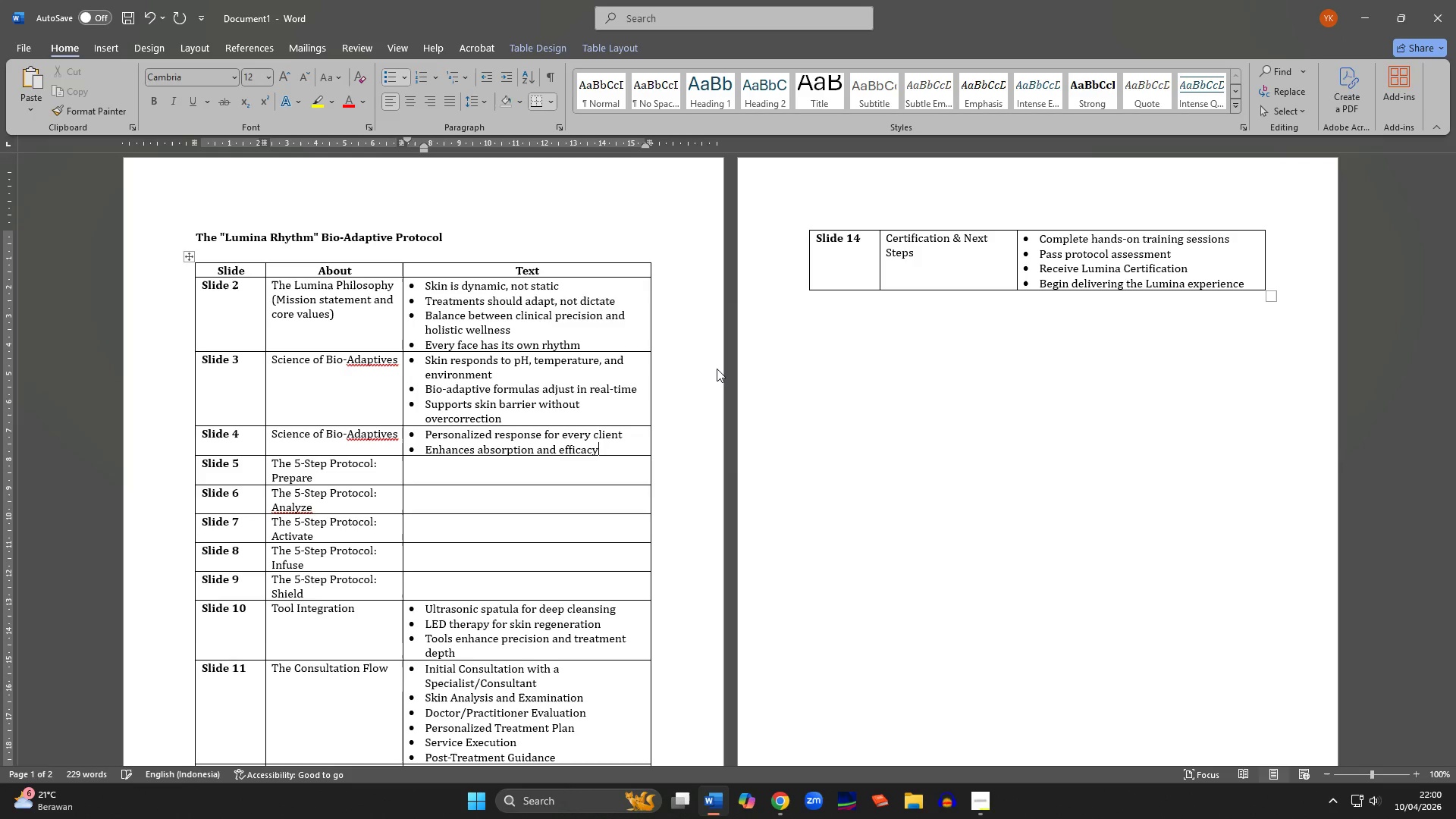 
key(Enter)
 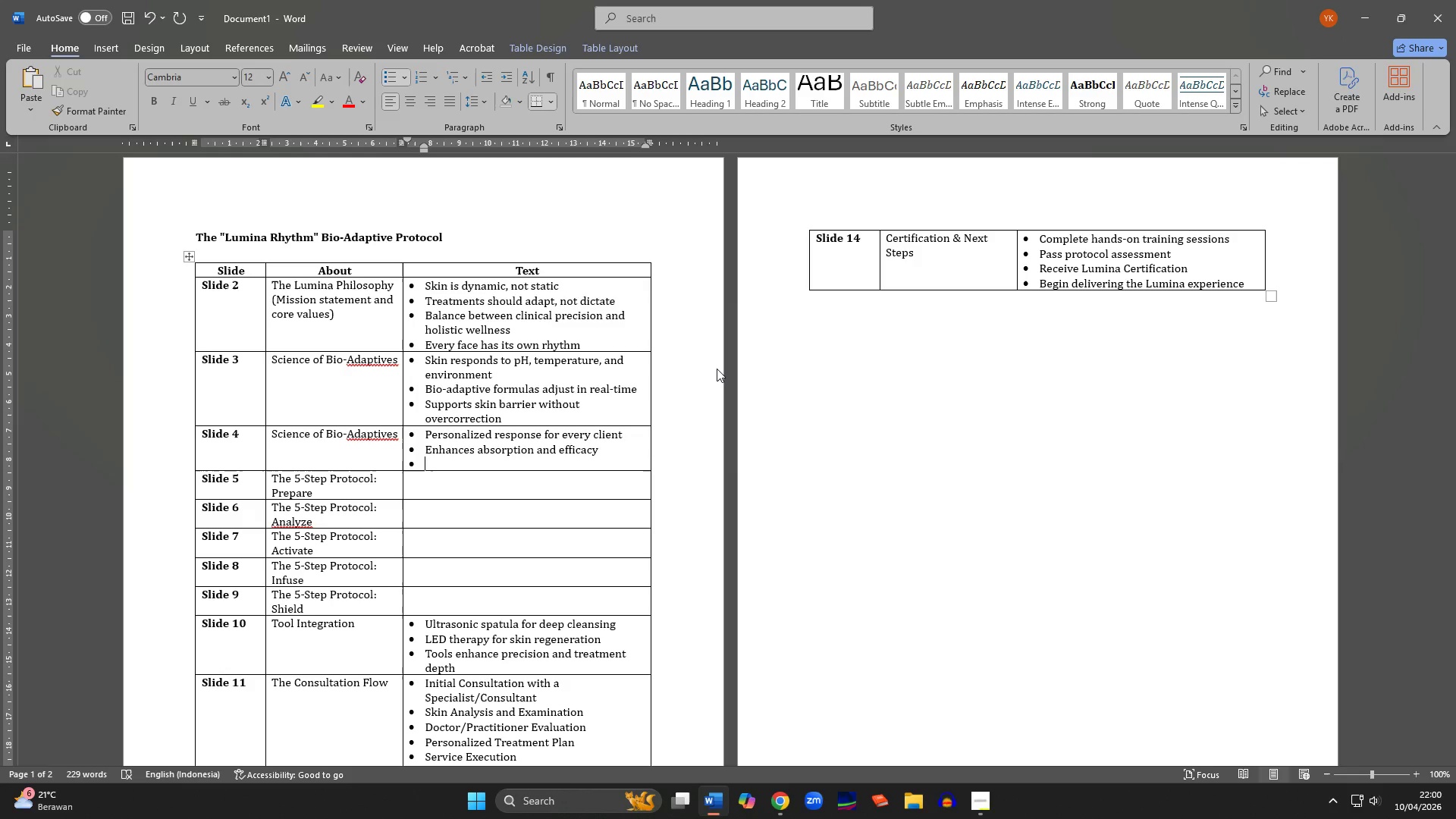 
type(Minimizes irritation )
 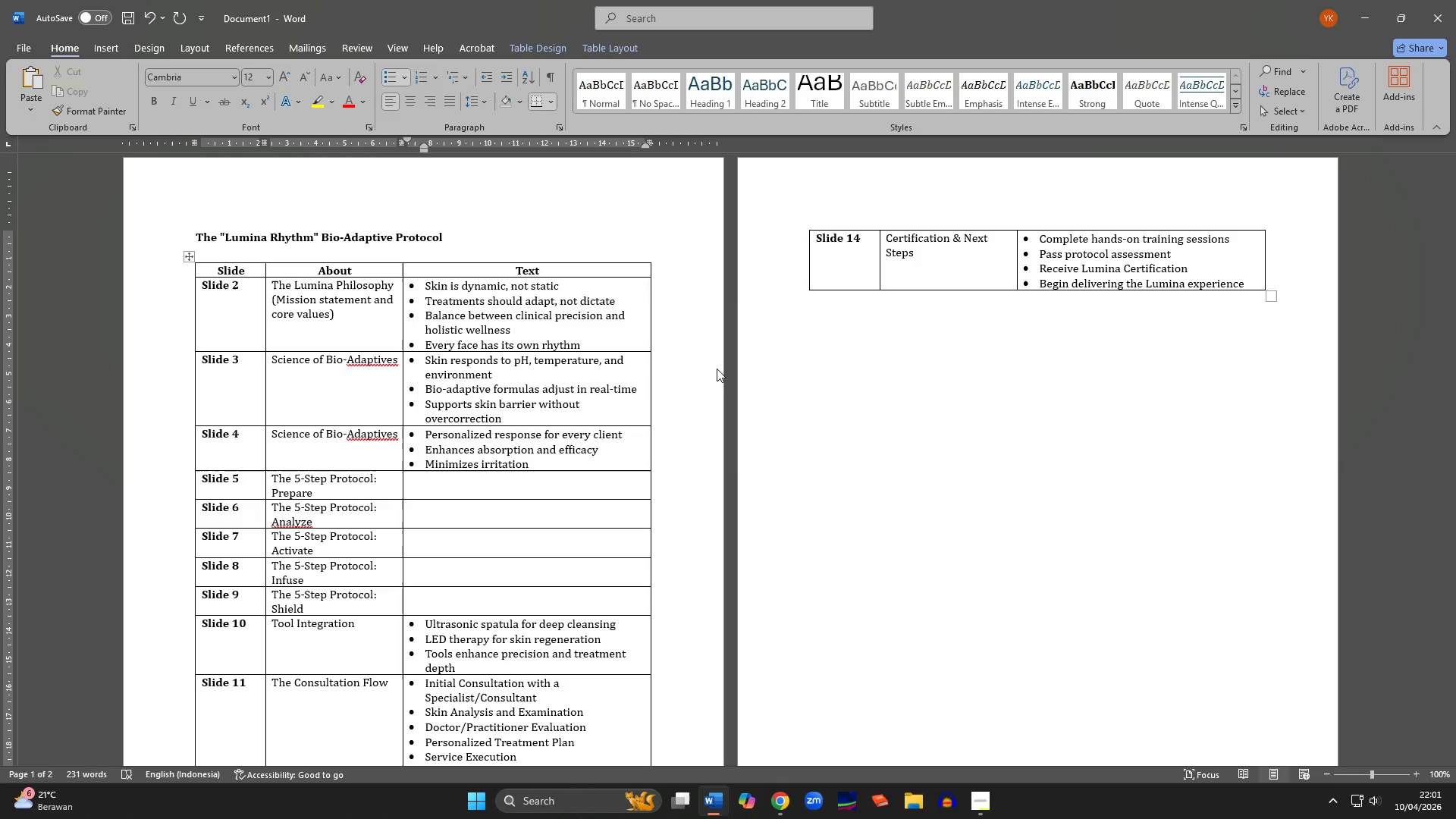 
wait(17.16)
 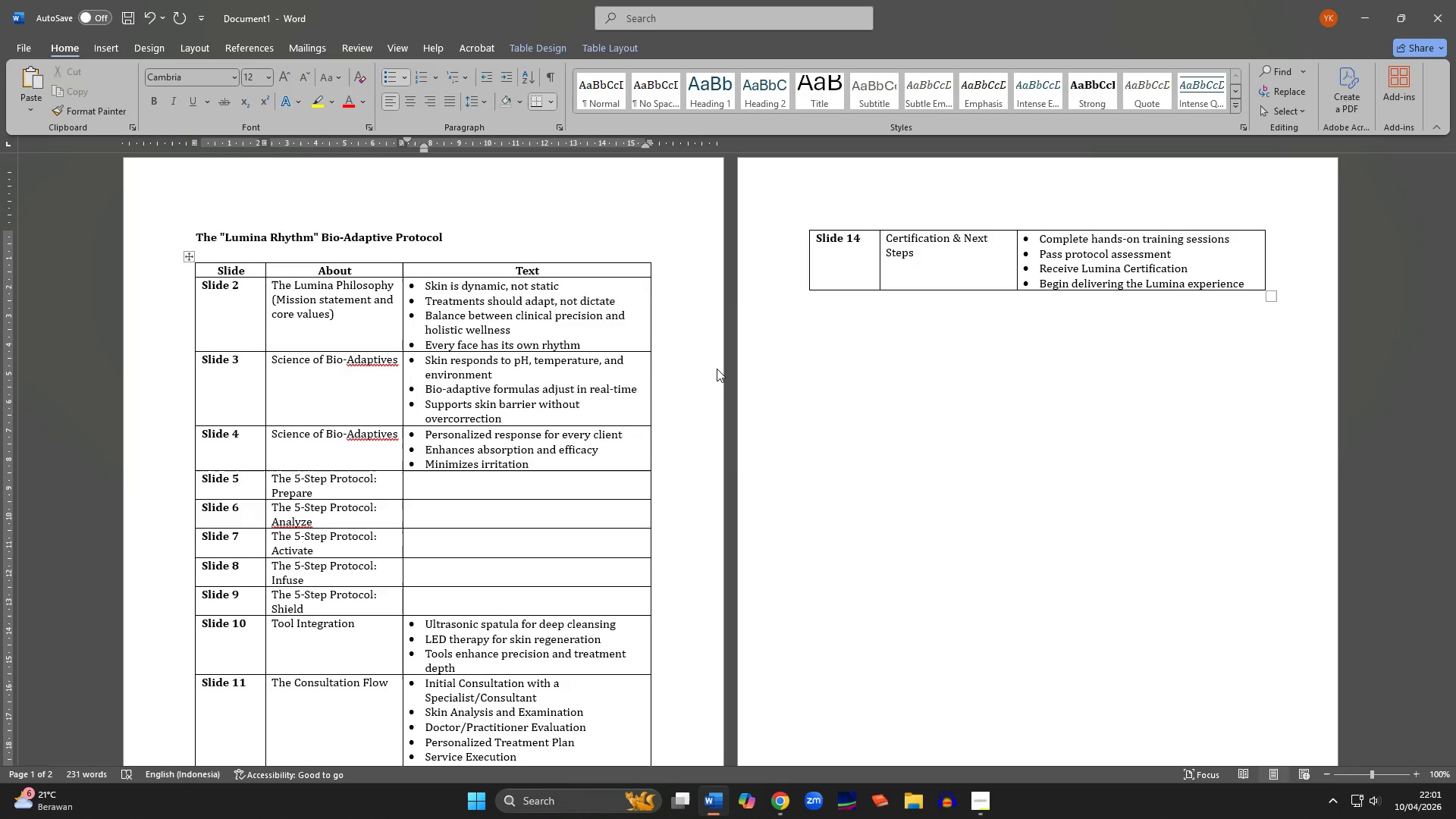 
left_click([990, 800])